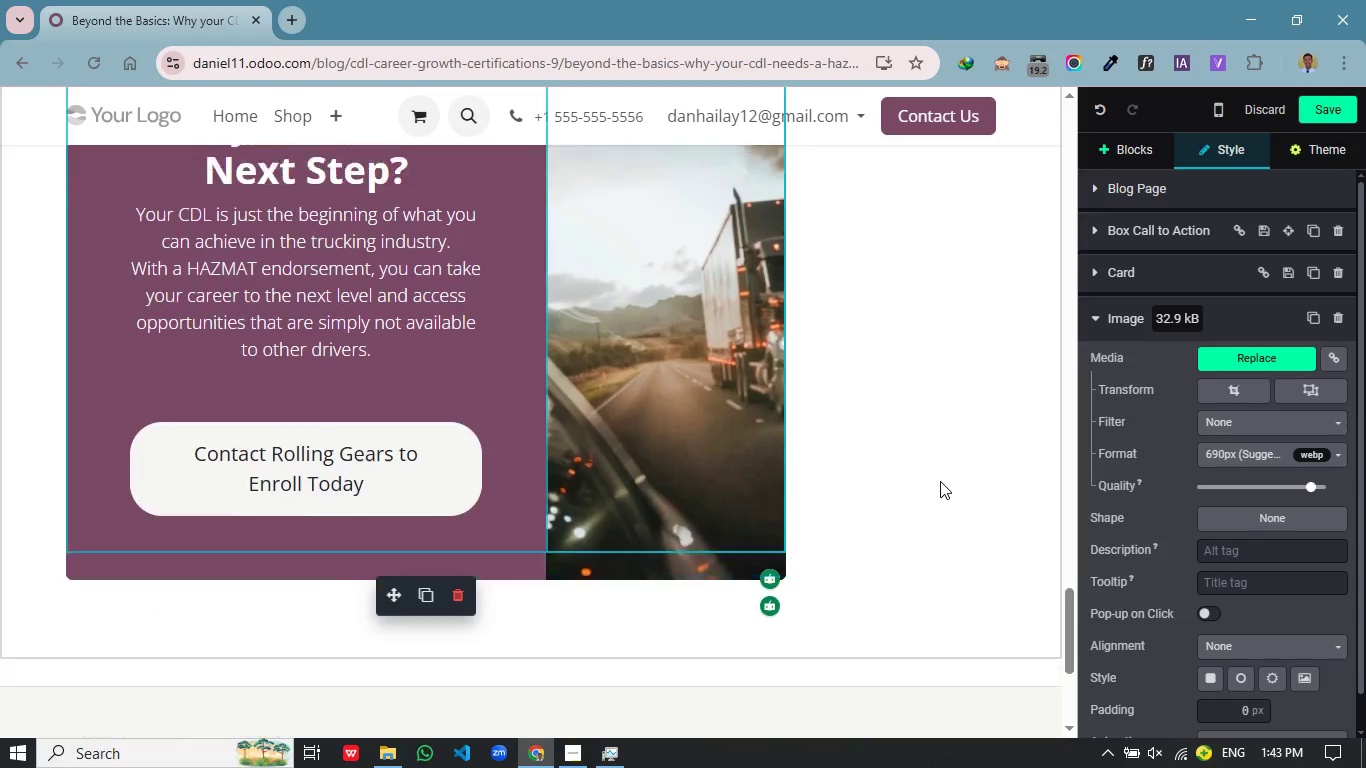 
scroll: coordinate [940, 481], scroll_direction: up, amount: 14.0
 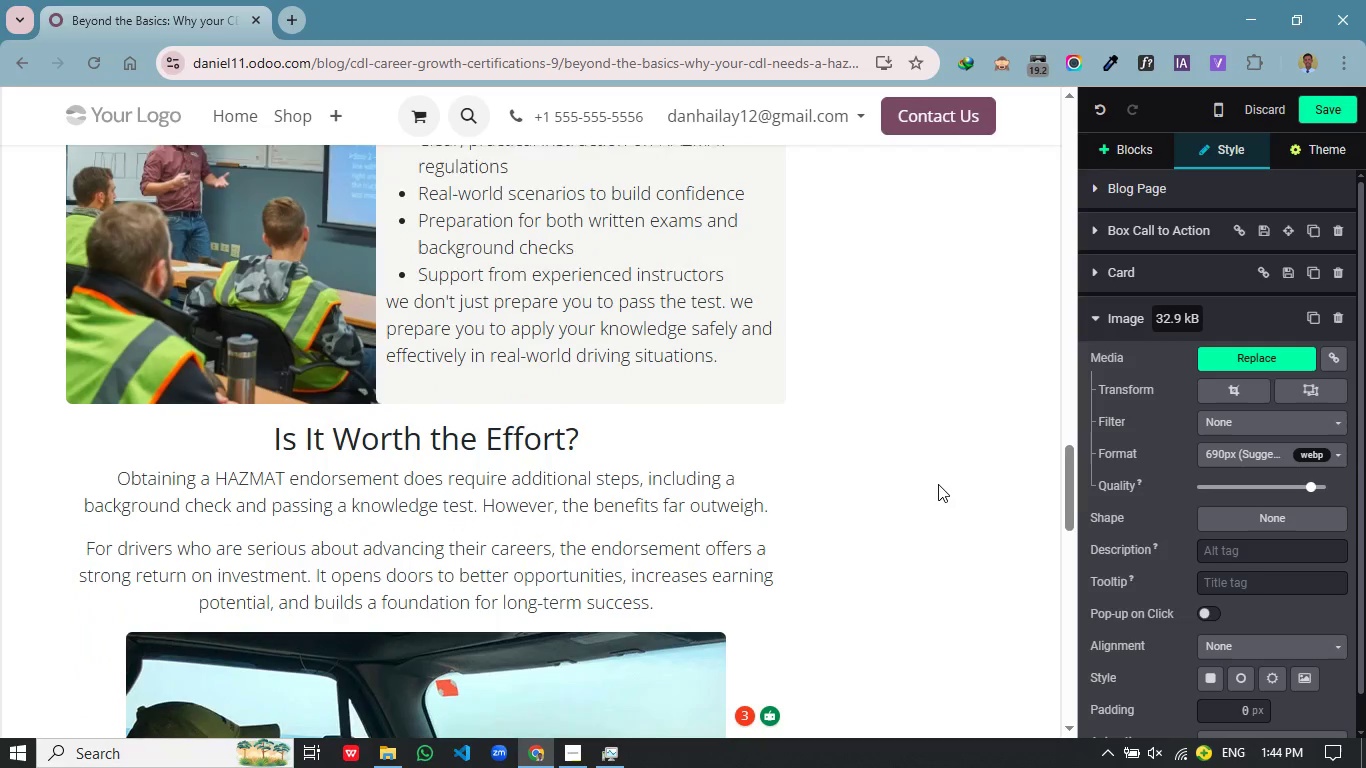 
scroll: coordinate [938, 484], scroll_direction: down, amount: 3.0
 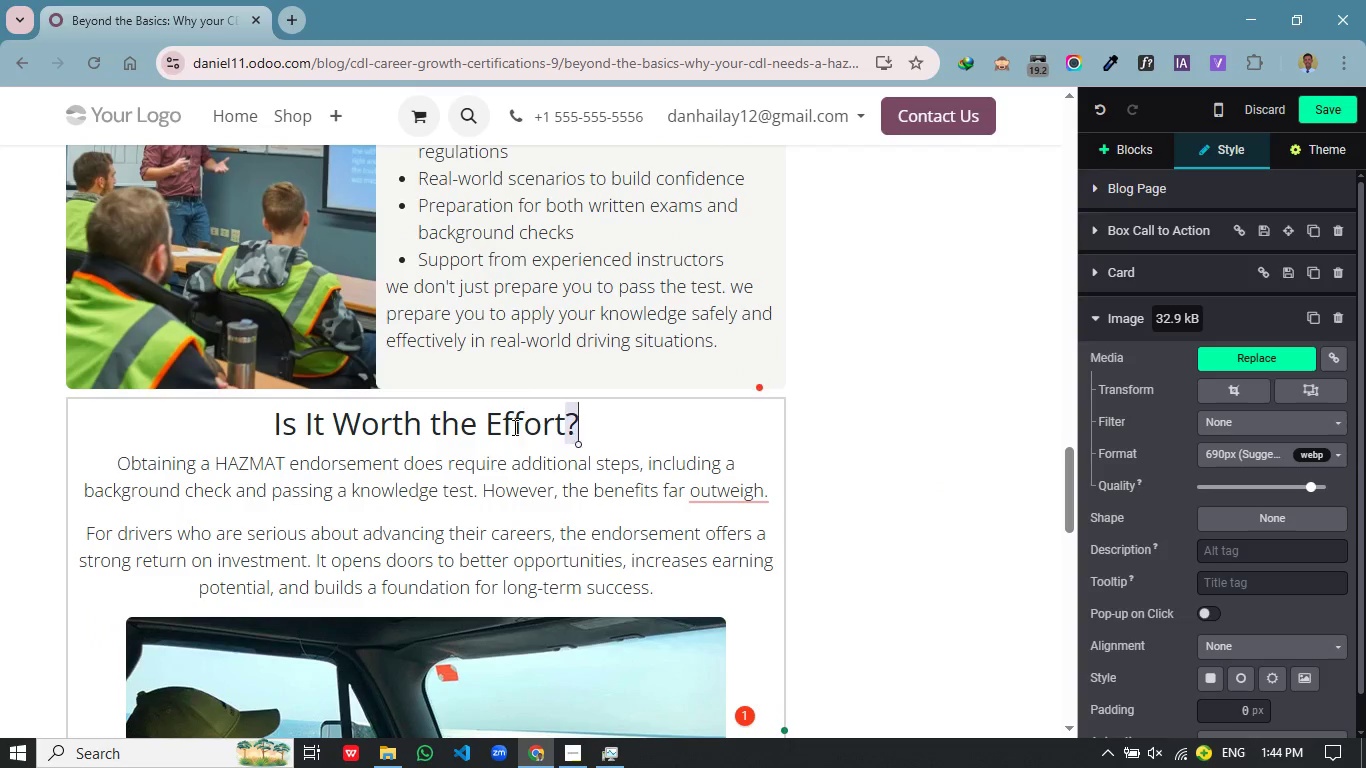 
left_click_drag(start_coordinate=[587, 427], to_coordinate=[262, 429])
 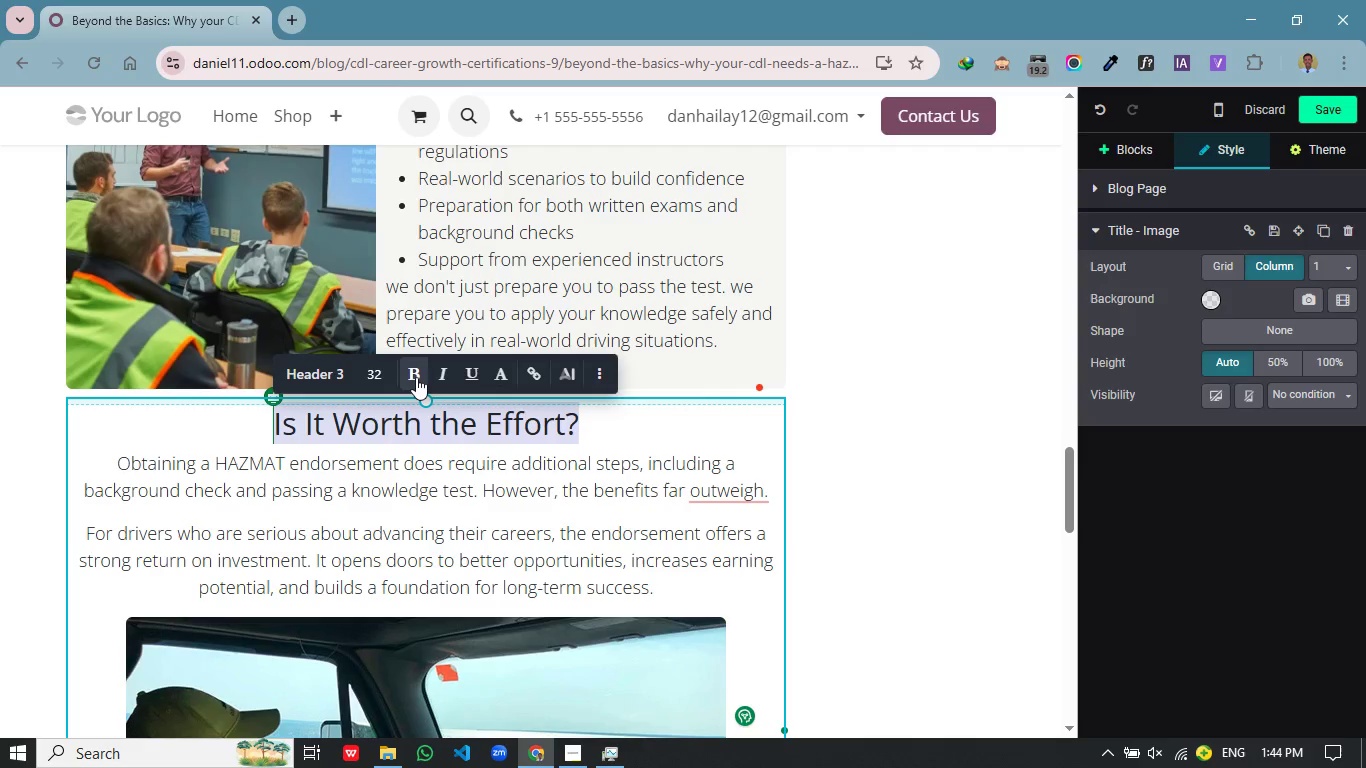 
left_click([419, 377])
 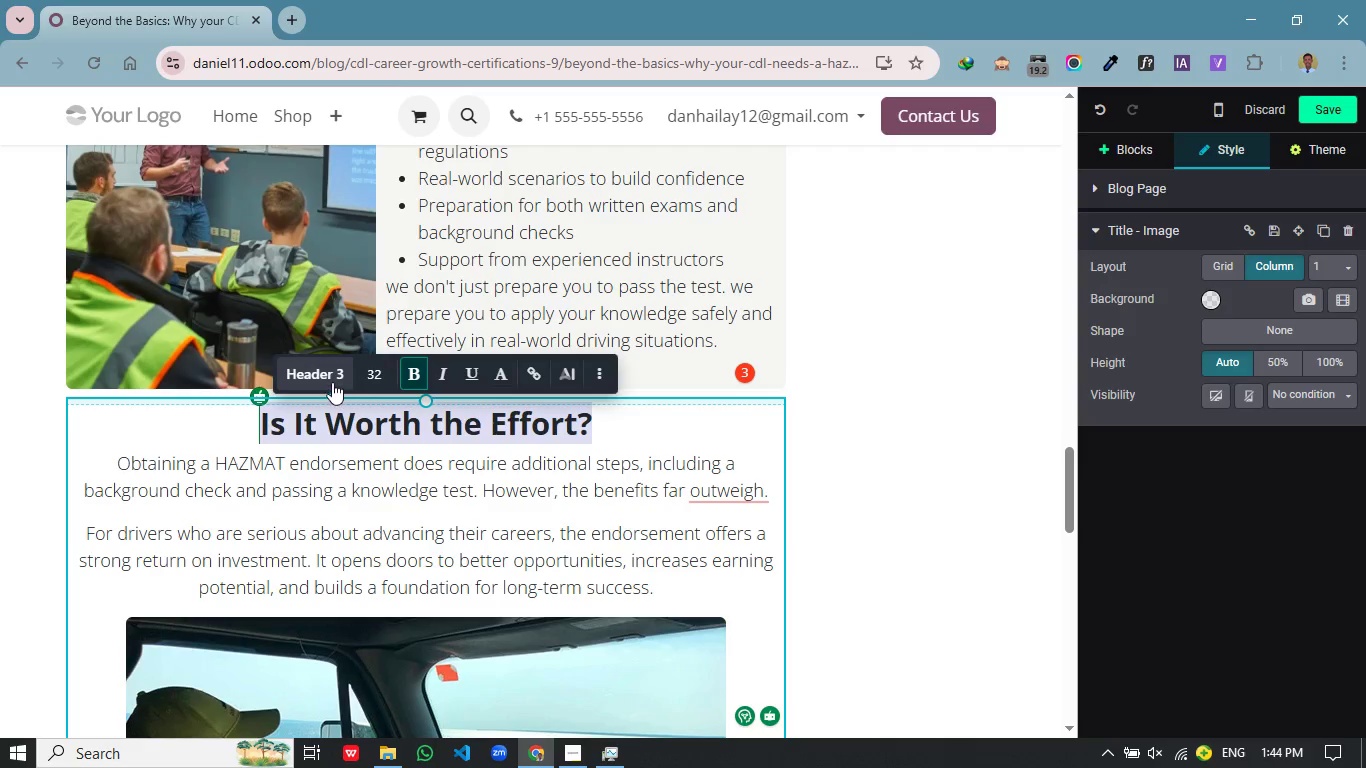 
left_click([326, 381])
 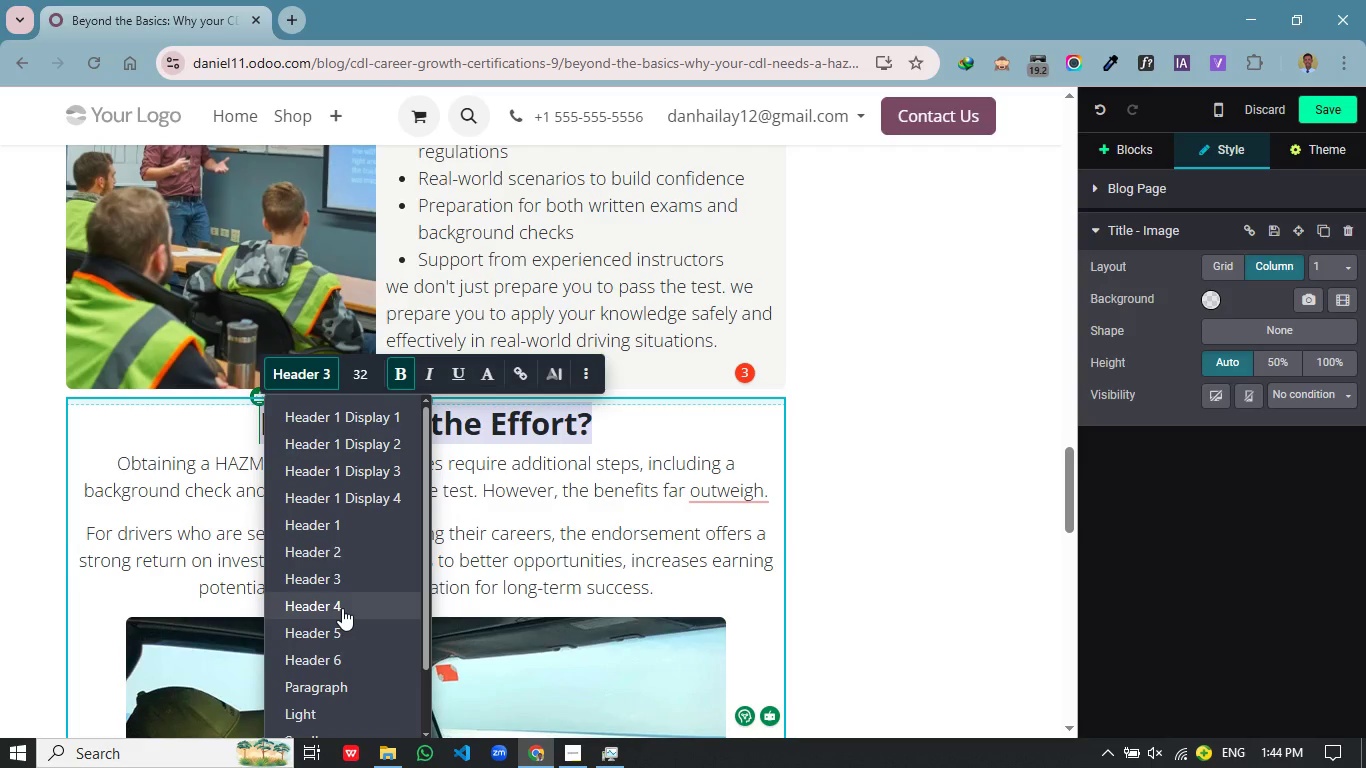 
left_click([342, 608])
 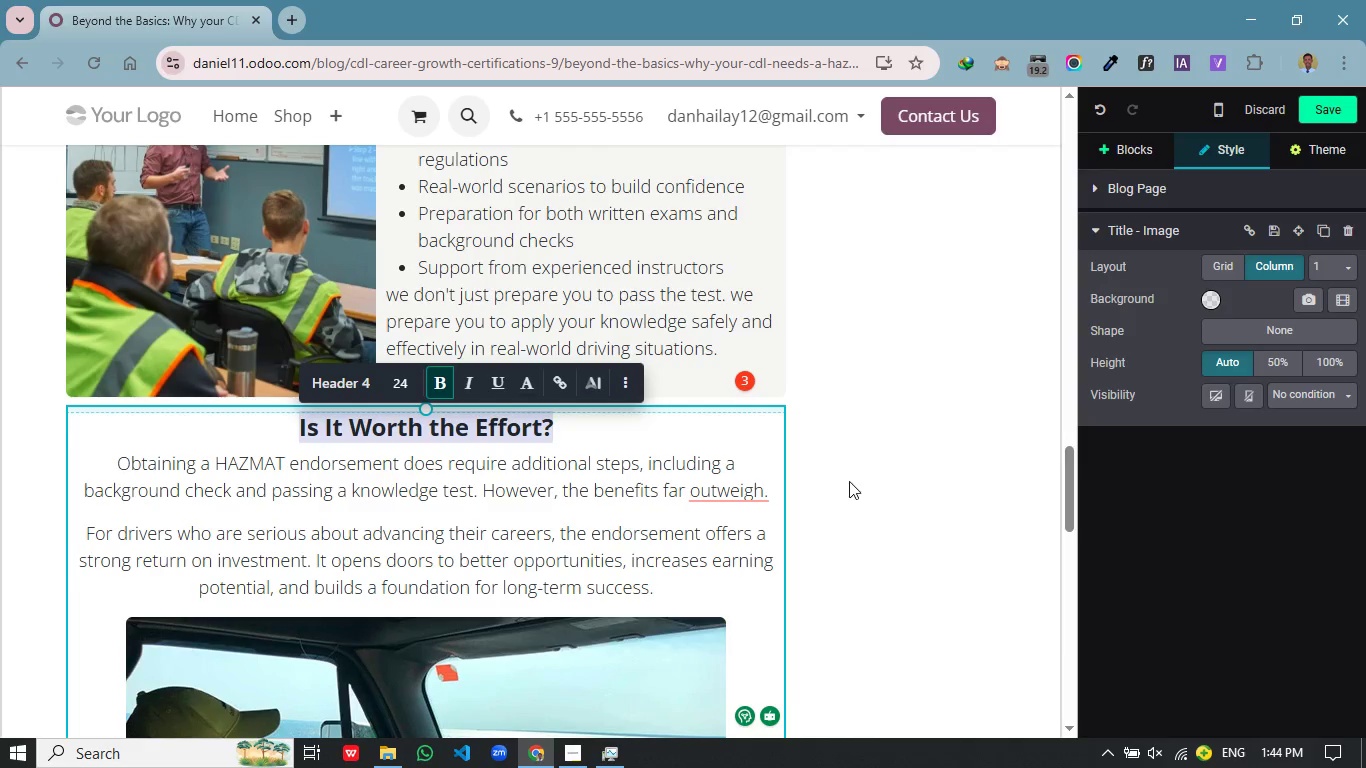 
left_click([852, 481])
 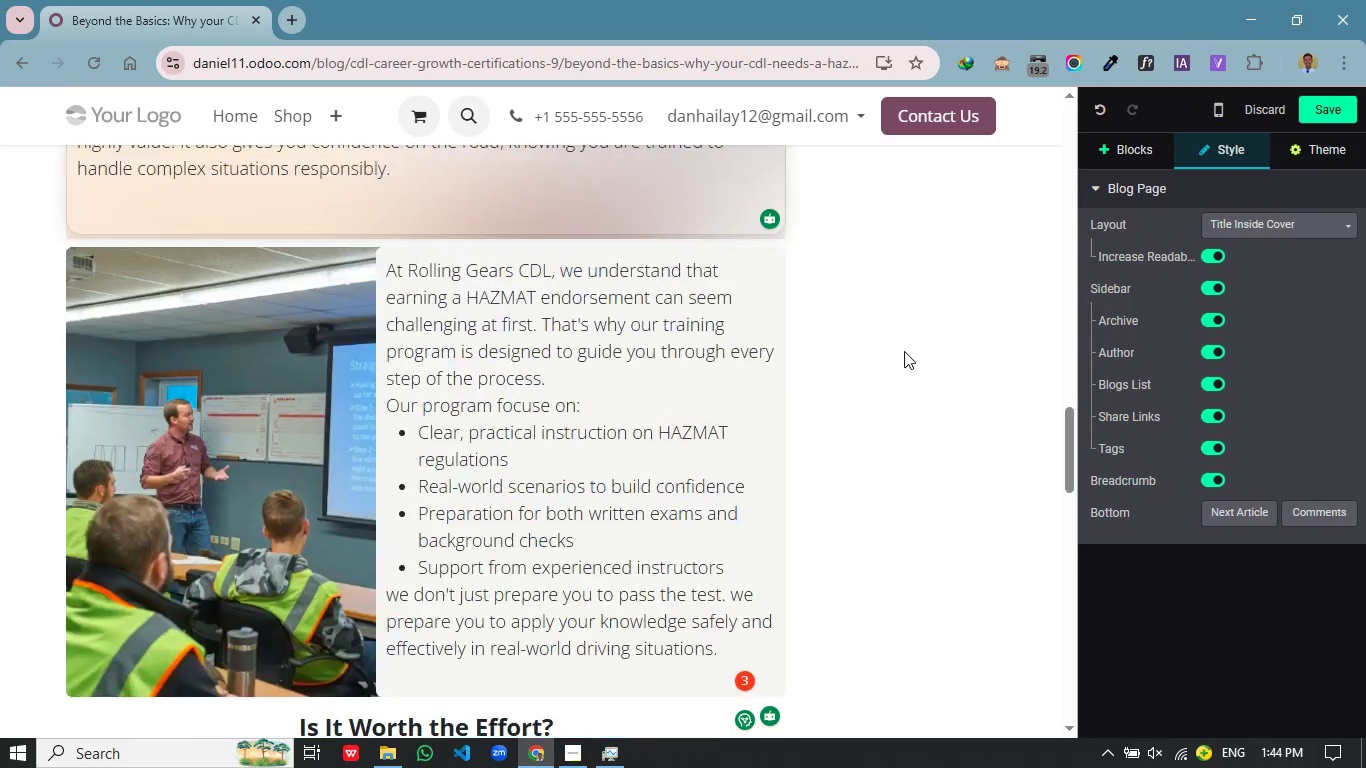 
scroll: coordinate [868, 375], scroll_direction: up, amount: 9.0
 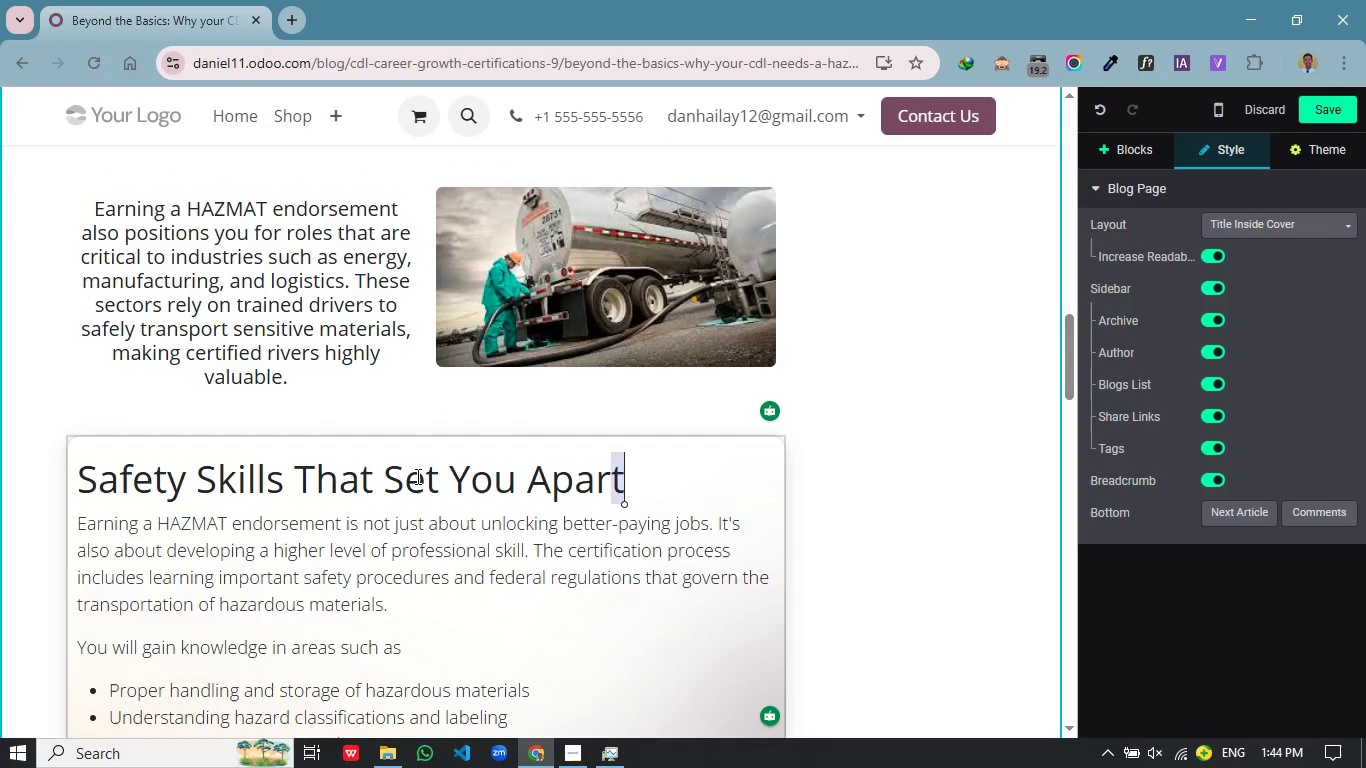 
left_click_drag(start_coordinate=[641, 478], to_coordinate=[87, 491])
 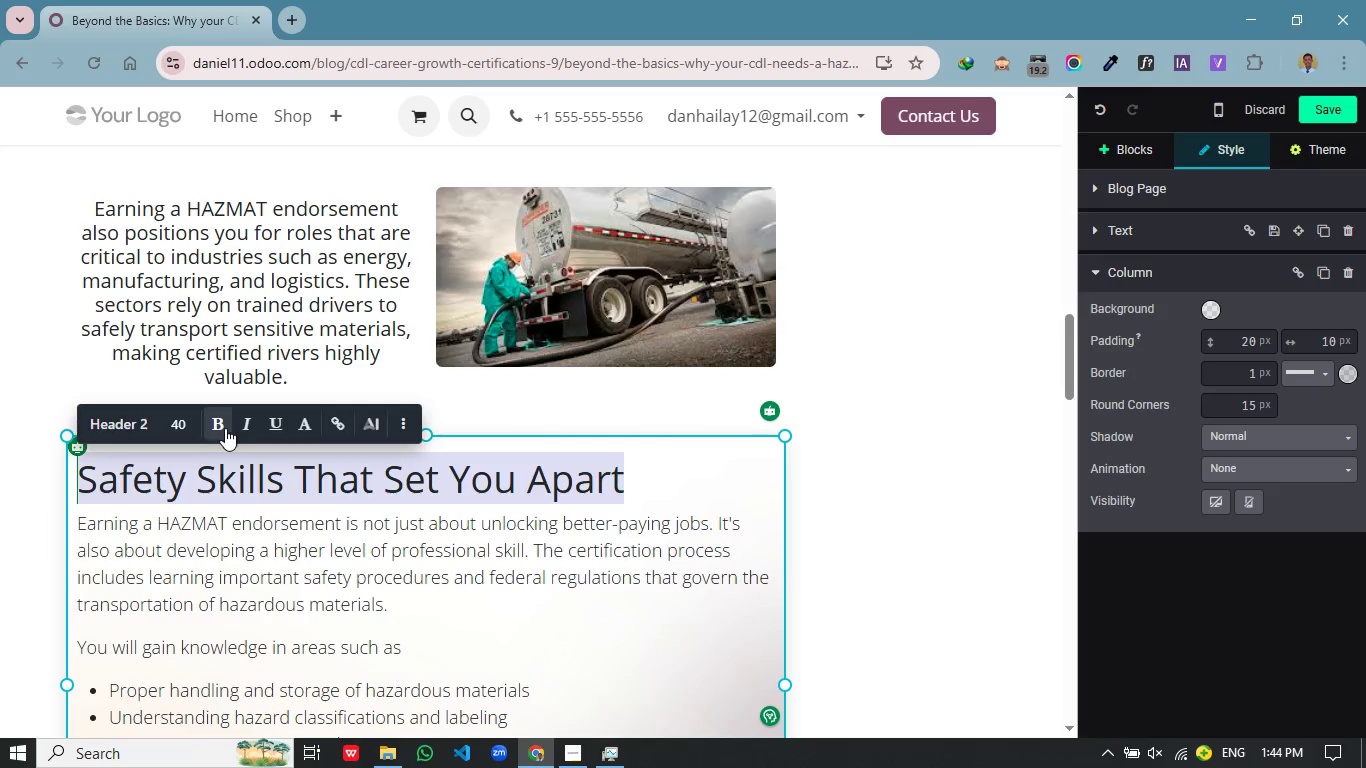 
left_click([220, 428])
 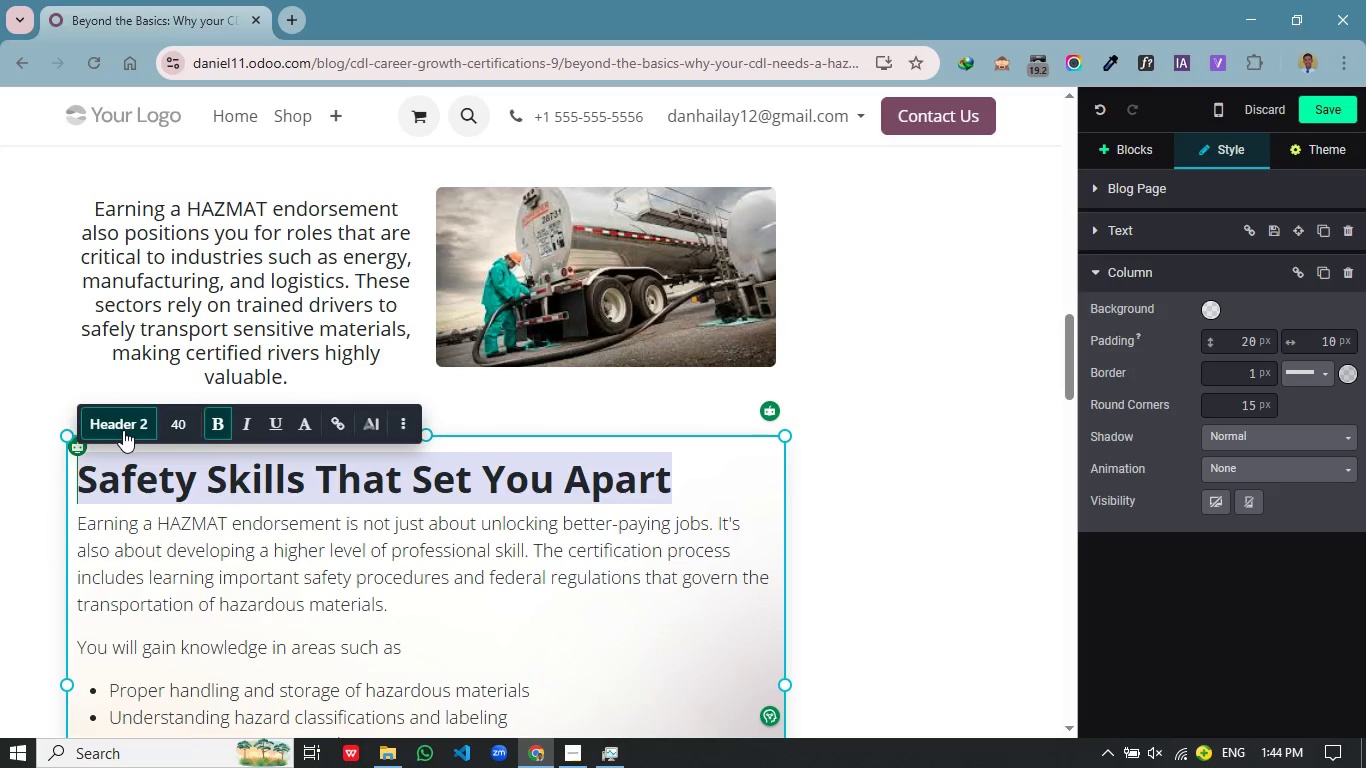 
left_click([123, 430])
 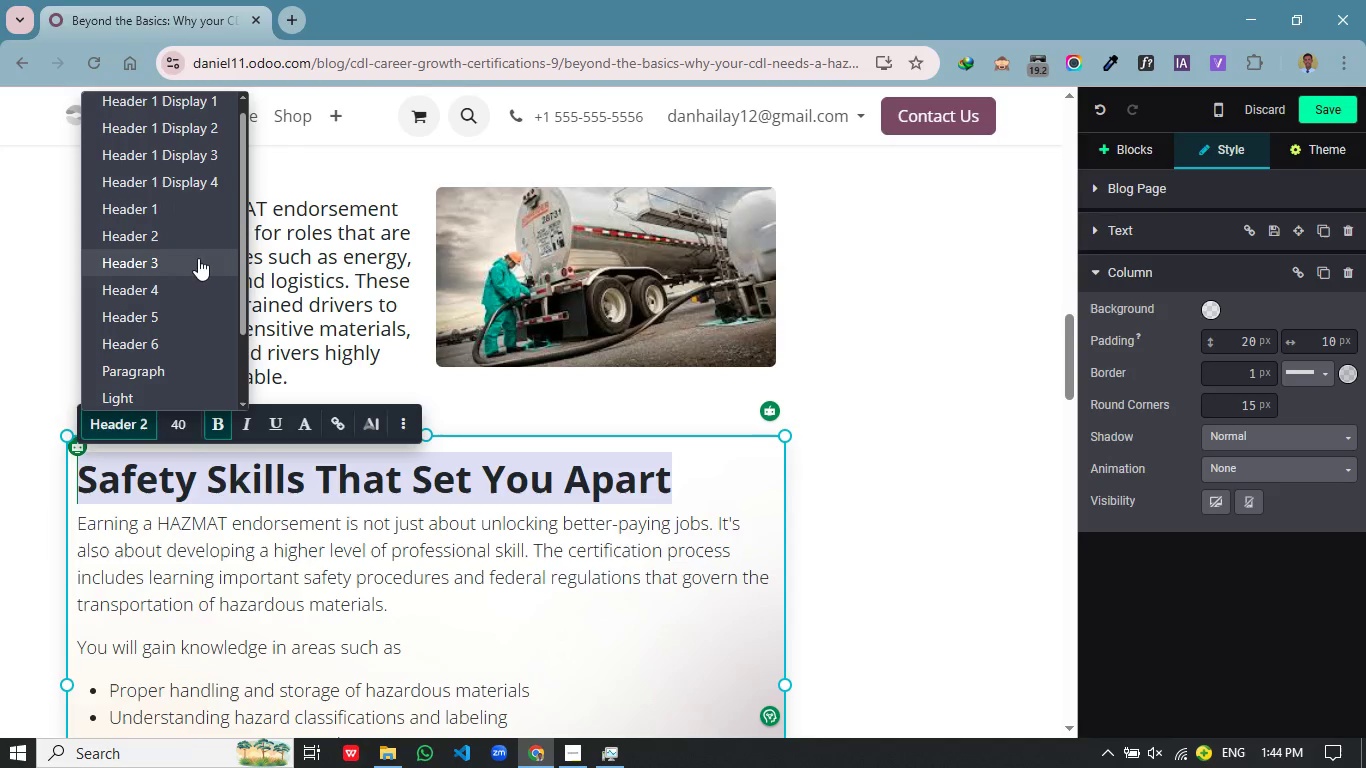 
left_click([198, 258])
 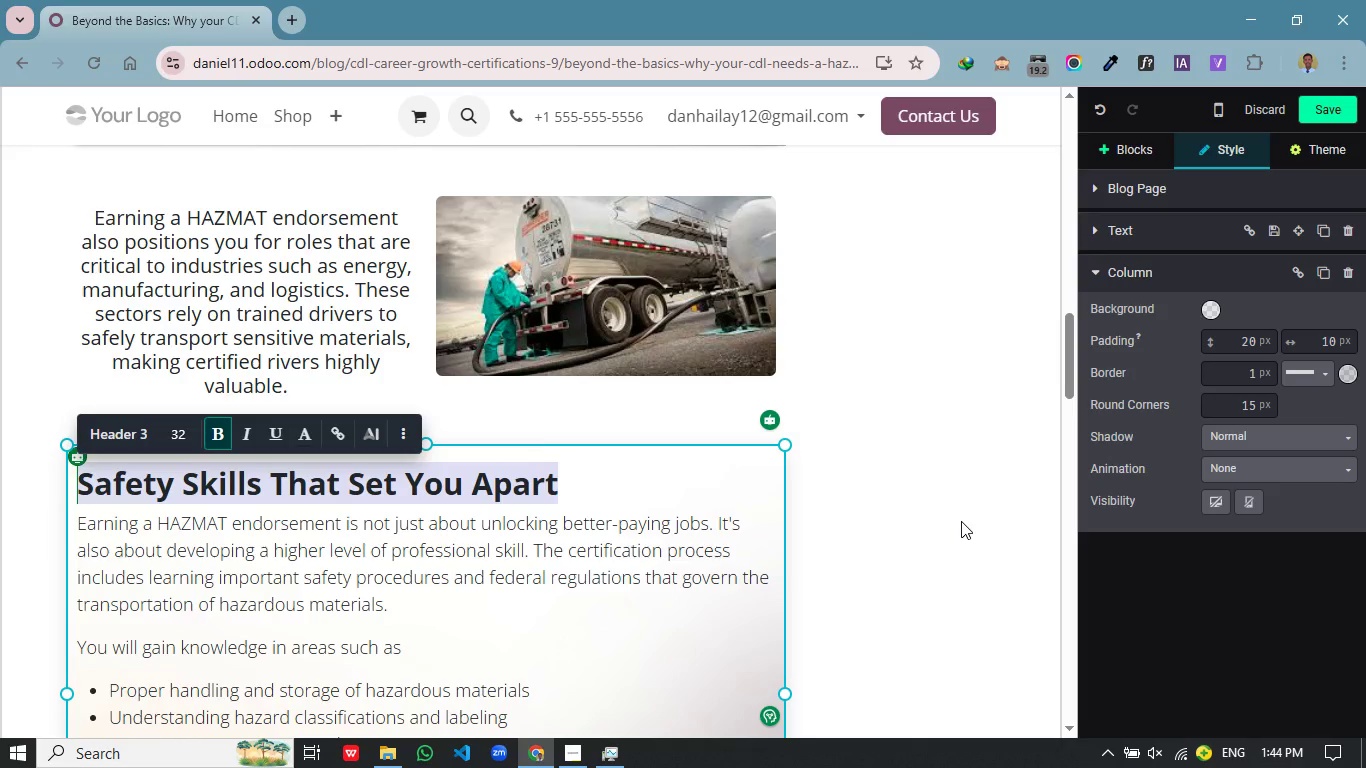 
left_click([961, 521])
 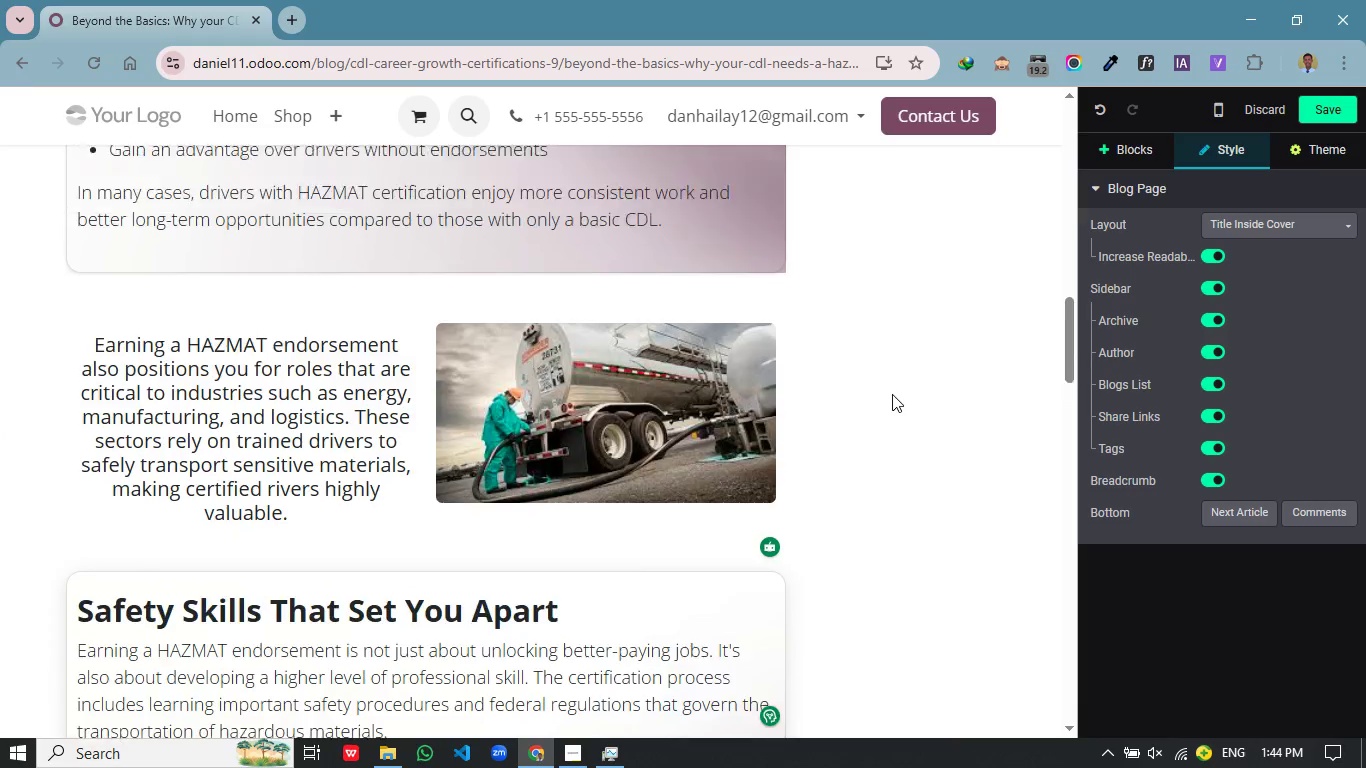 
scroll: coordinate [859, 415], scroll_direction: up, amount: 8.0
 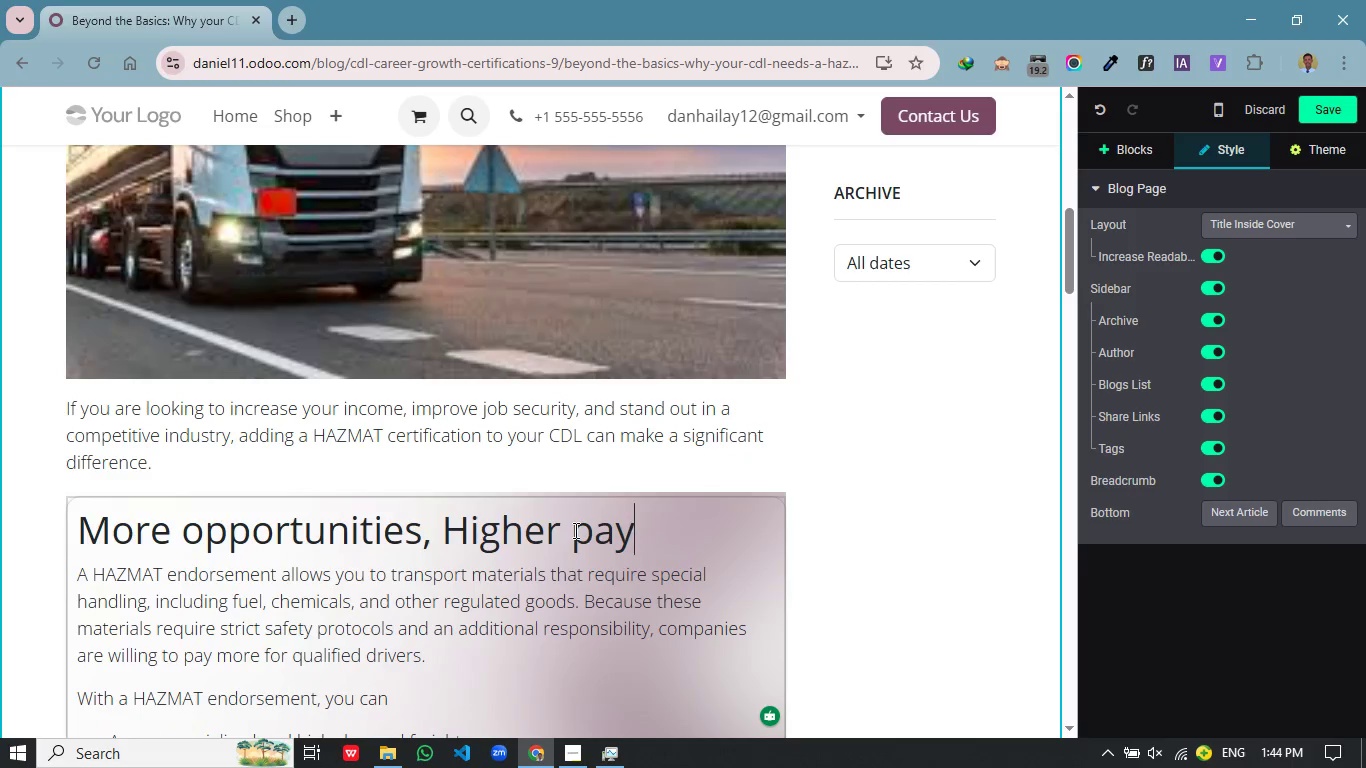 
left_click_drag(start_coordinate=[643, 531], to_coordinate=[86, 545])
 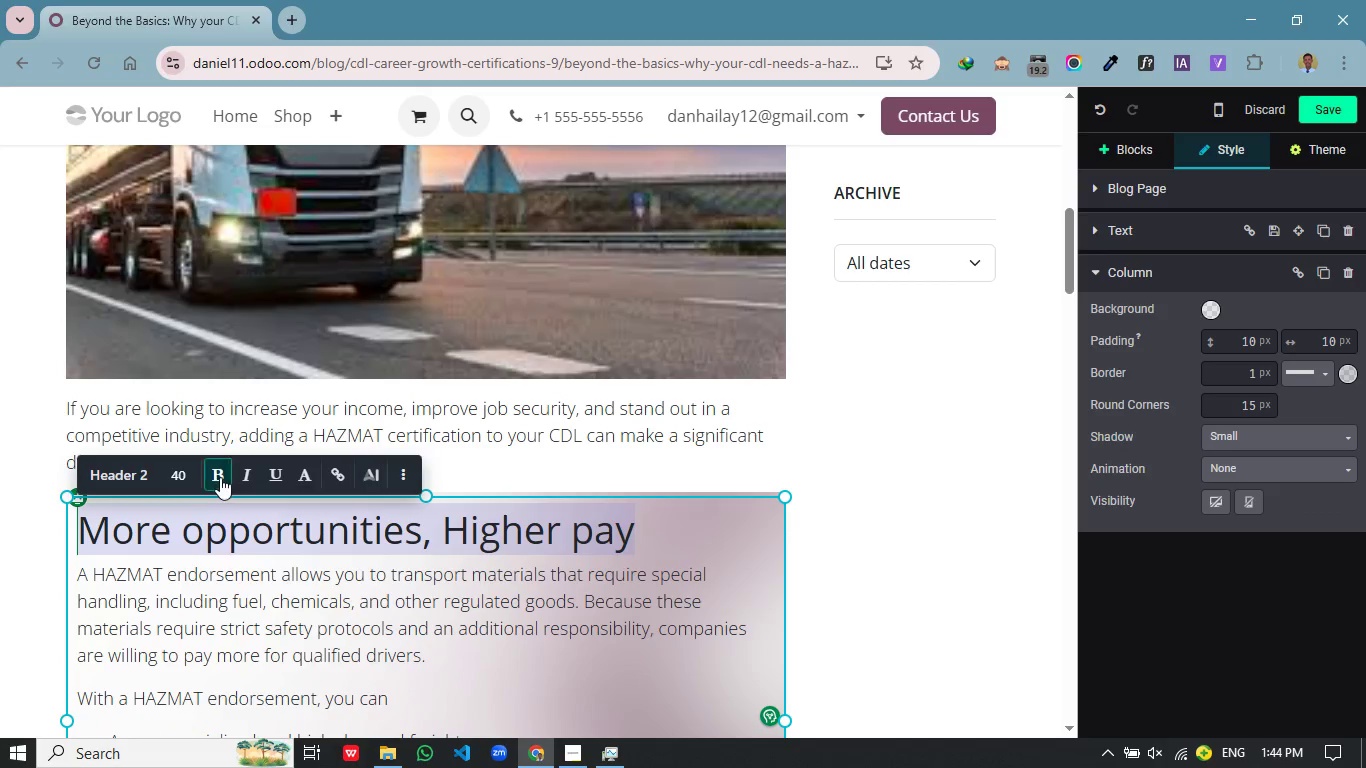 
left_click([220, 477])
 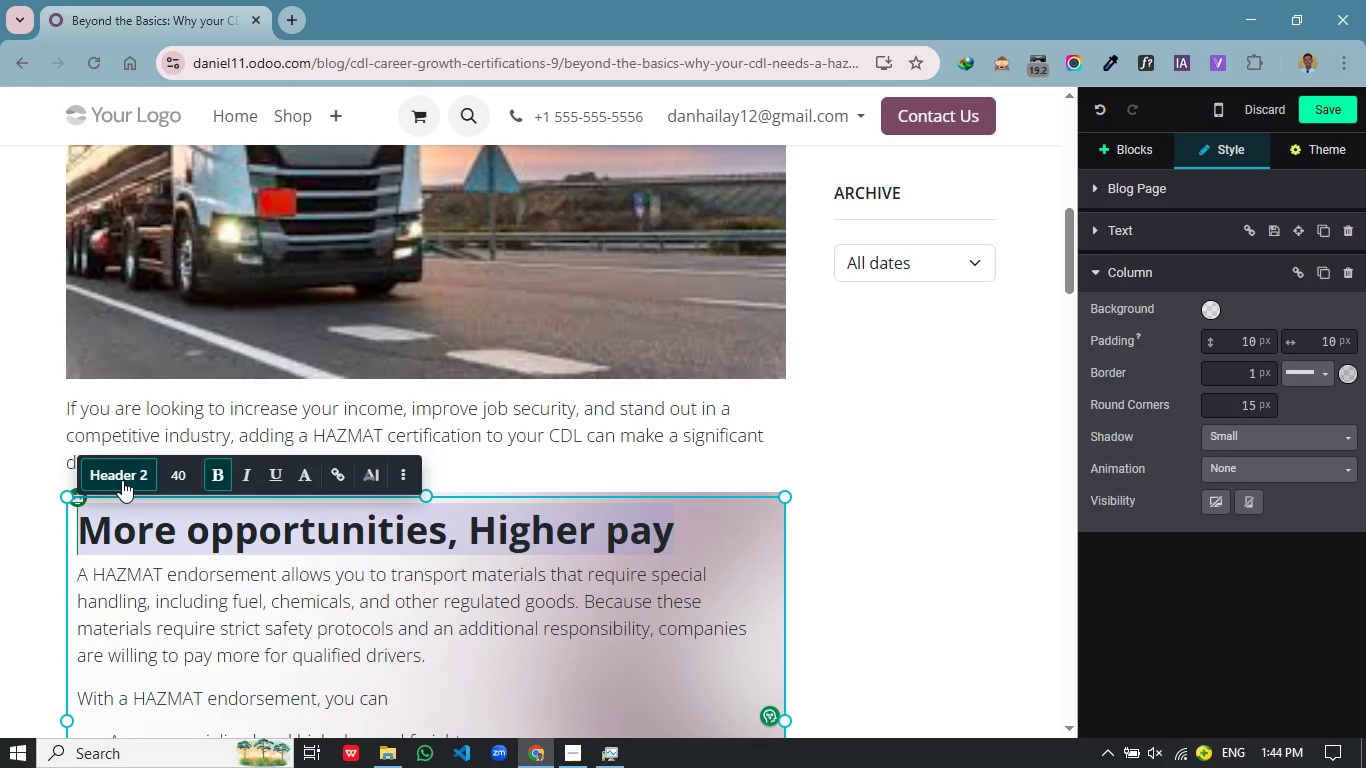 
left_click([120, 480])
 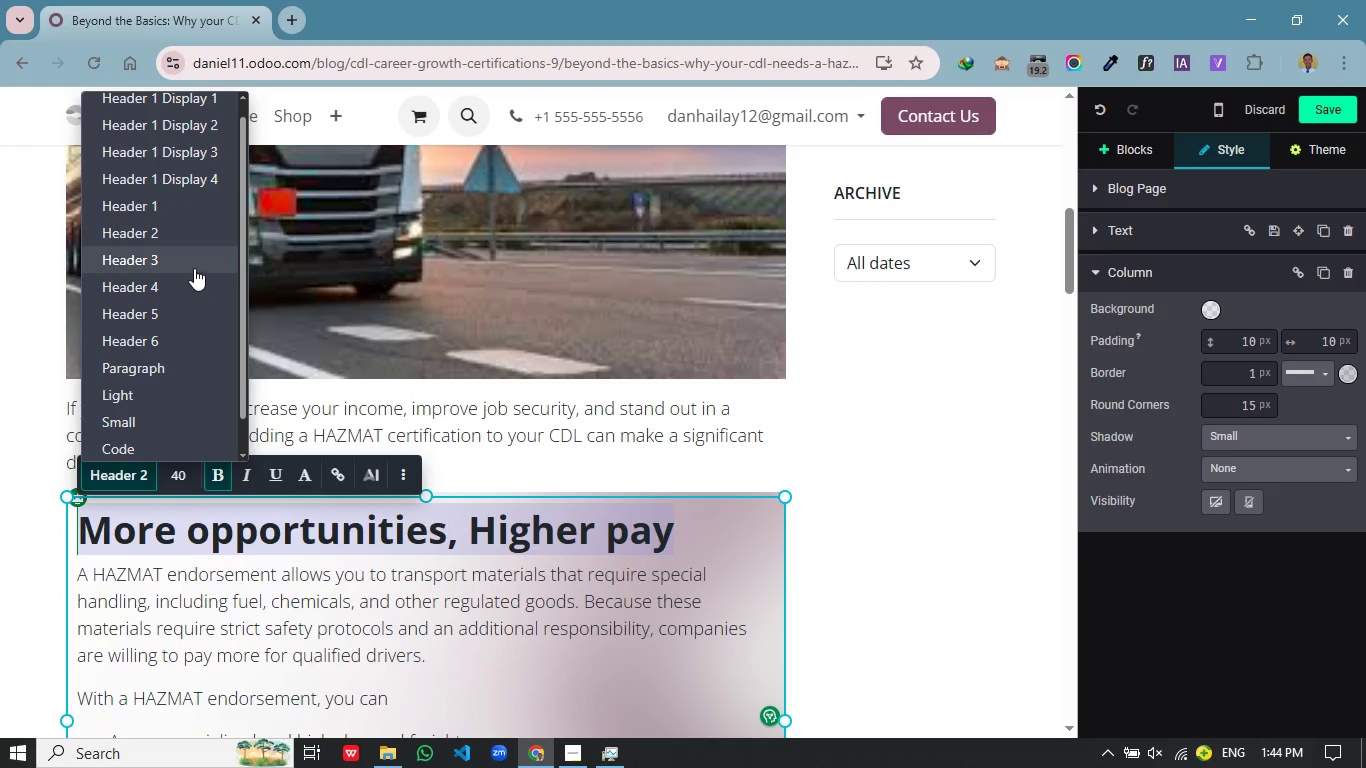 
left_click([194, 268])
 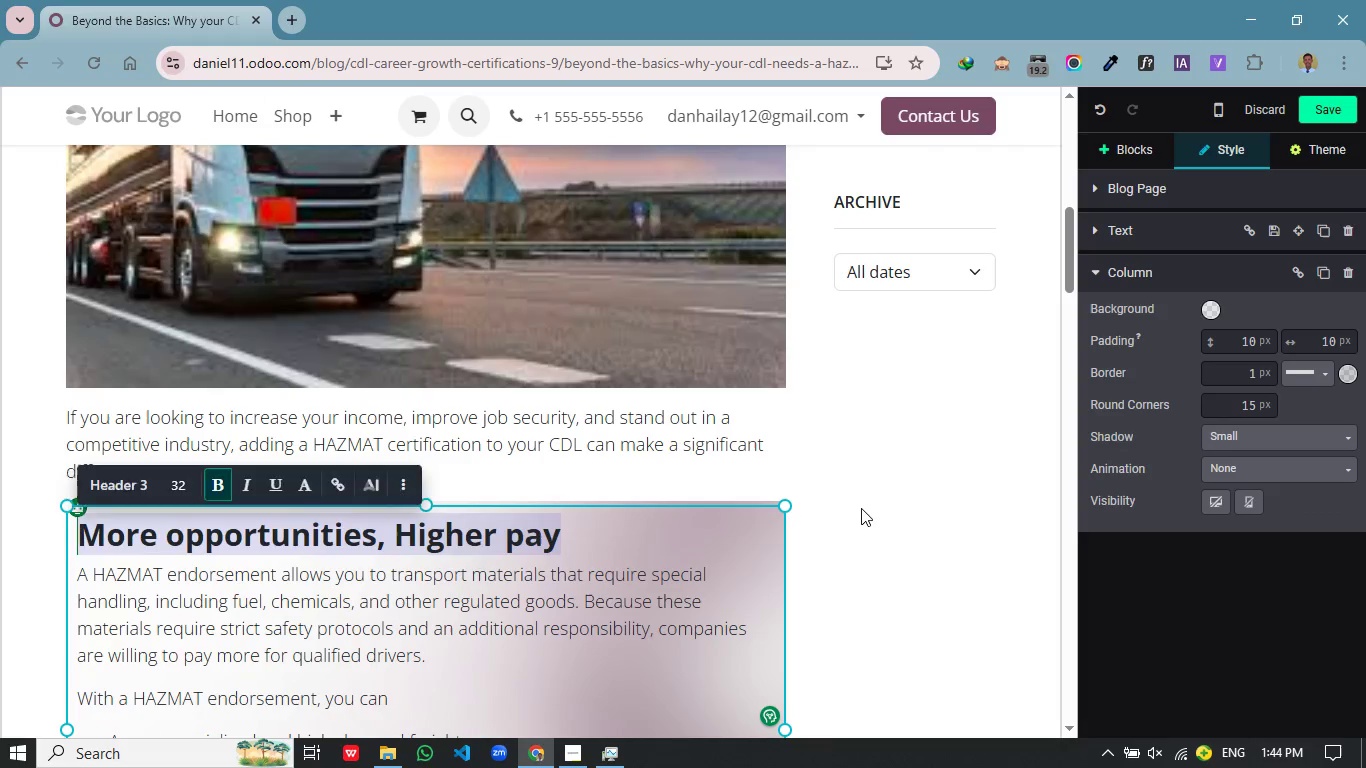 
left_click([861, 508])
 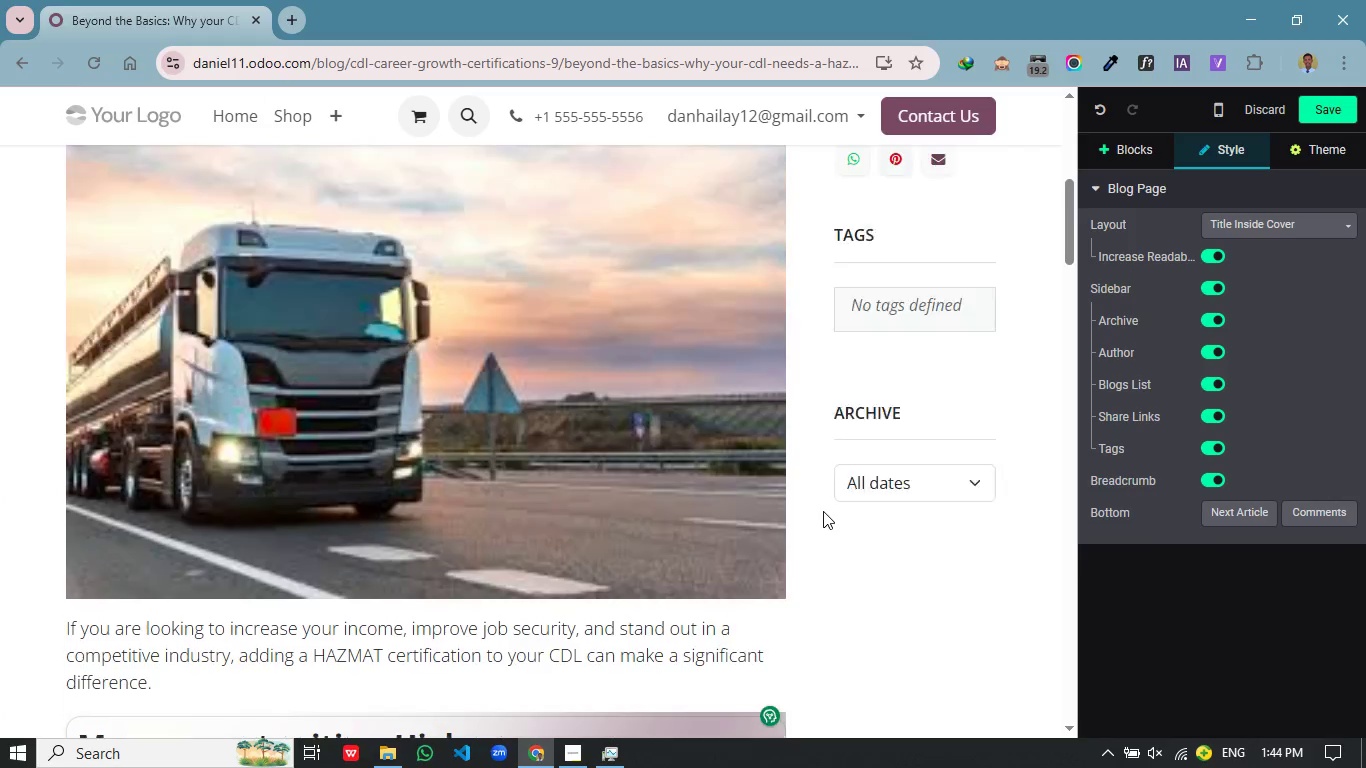 
scroll: coordinate [823, 511], scroll_direction: up, amount: 6.0
 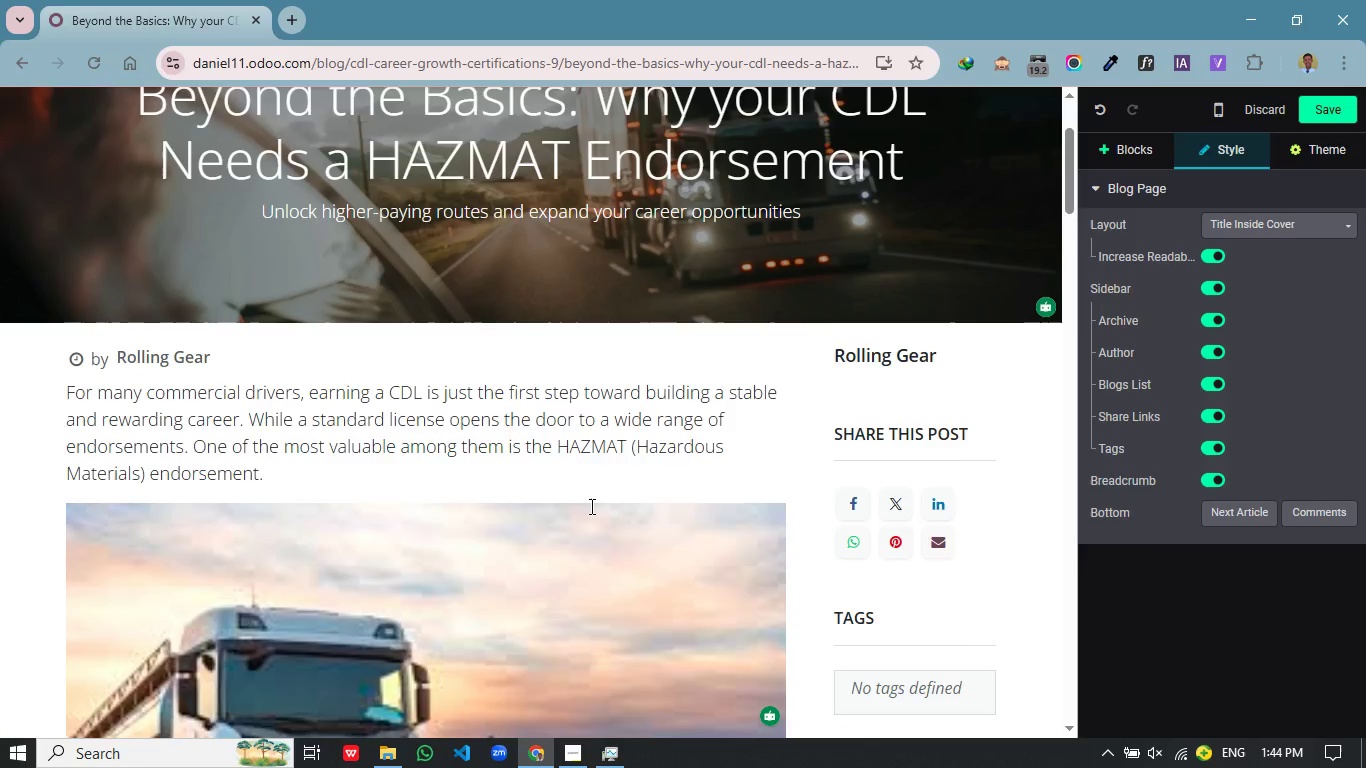 
scroll: coordinate [590, 506], scroll_direction: down, amount: 34.0
 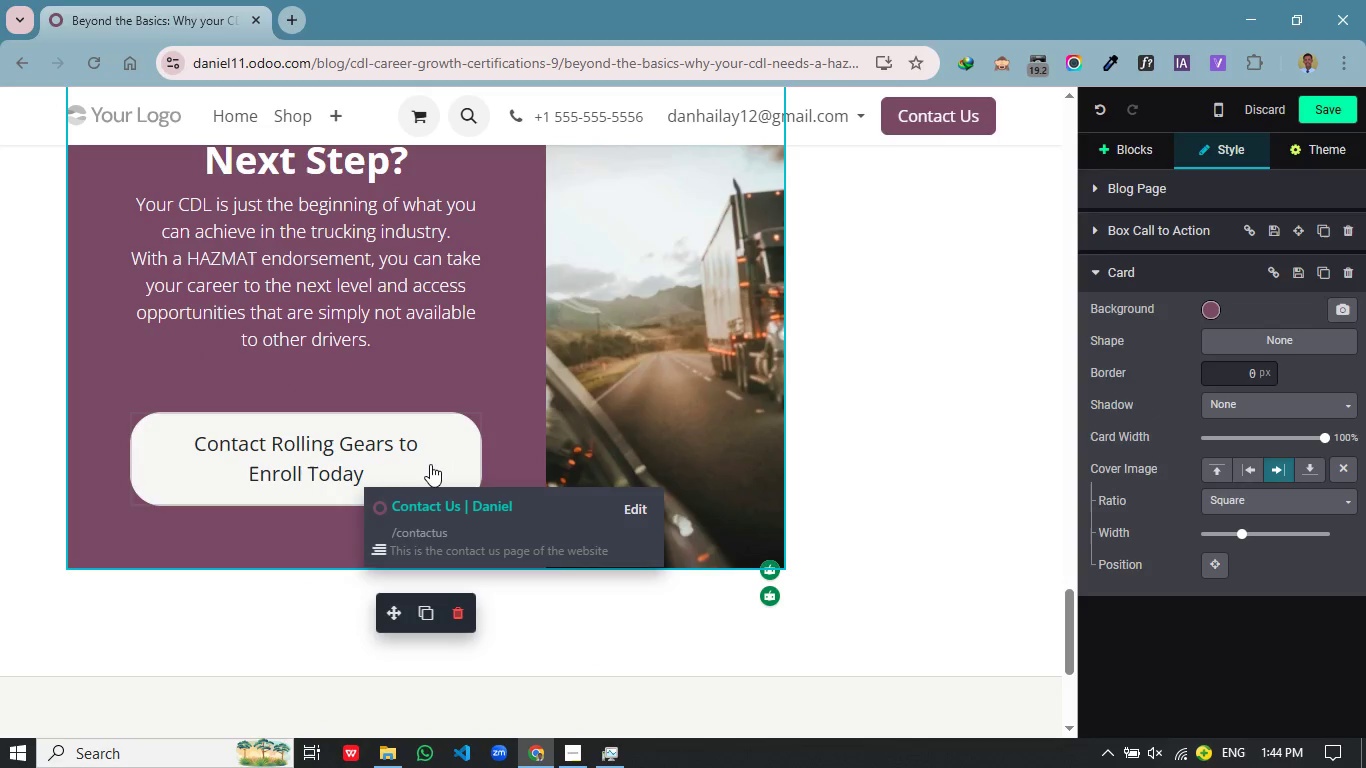 
left_click([285, 538])
 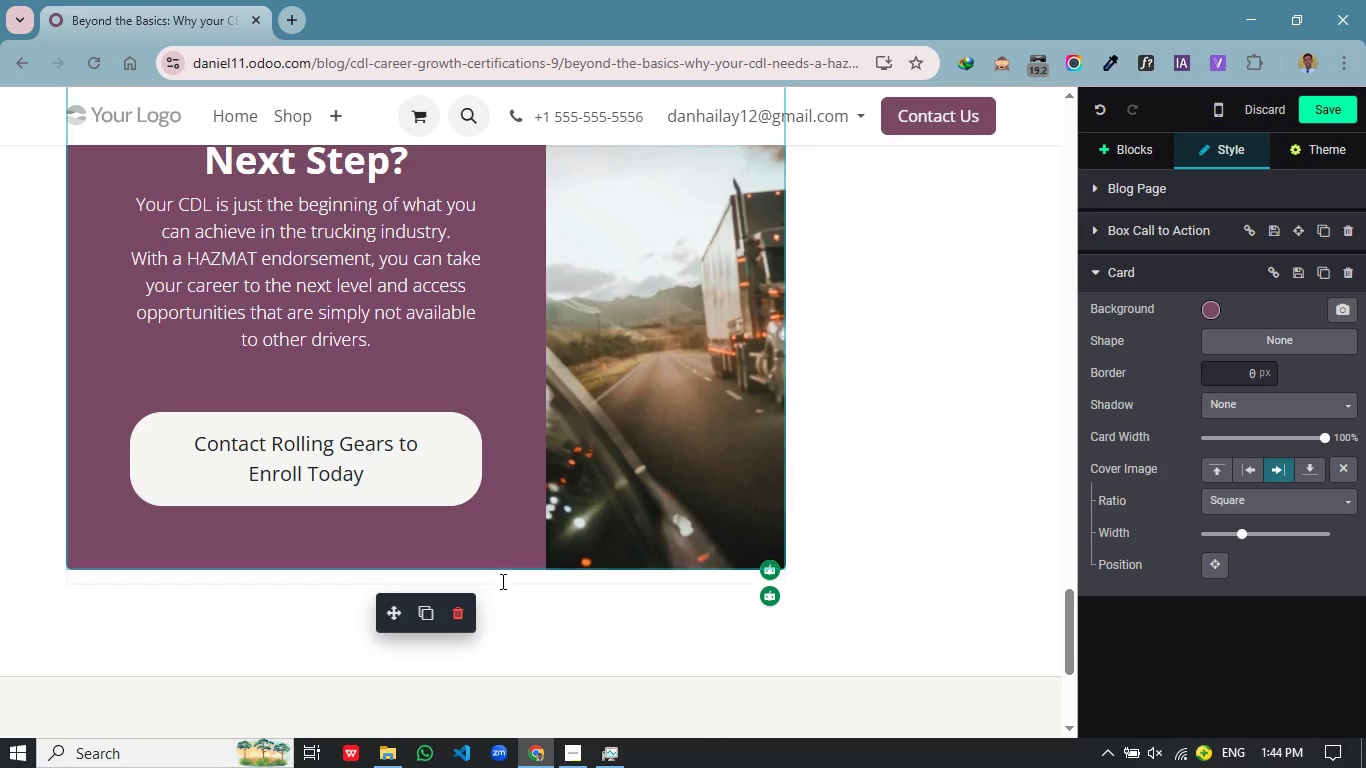 
left_click([543, 617])
 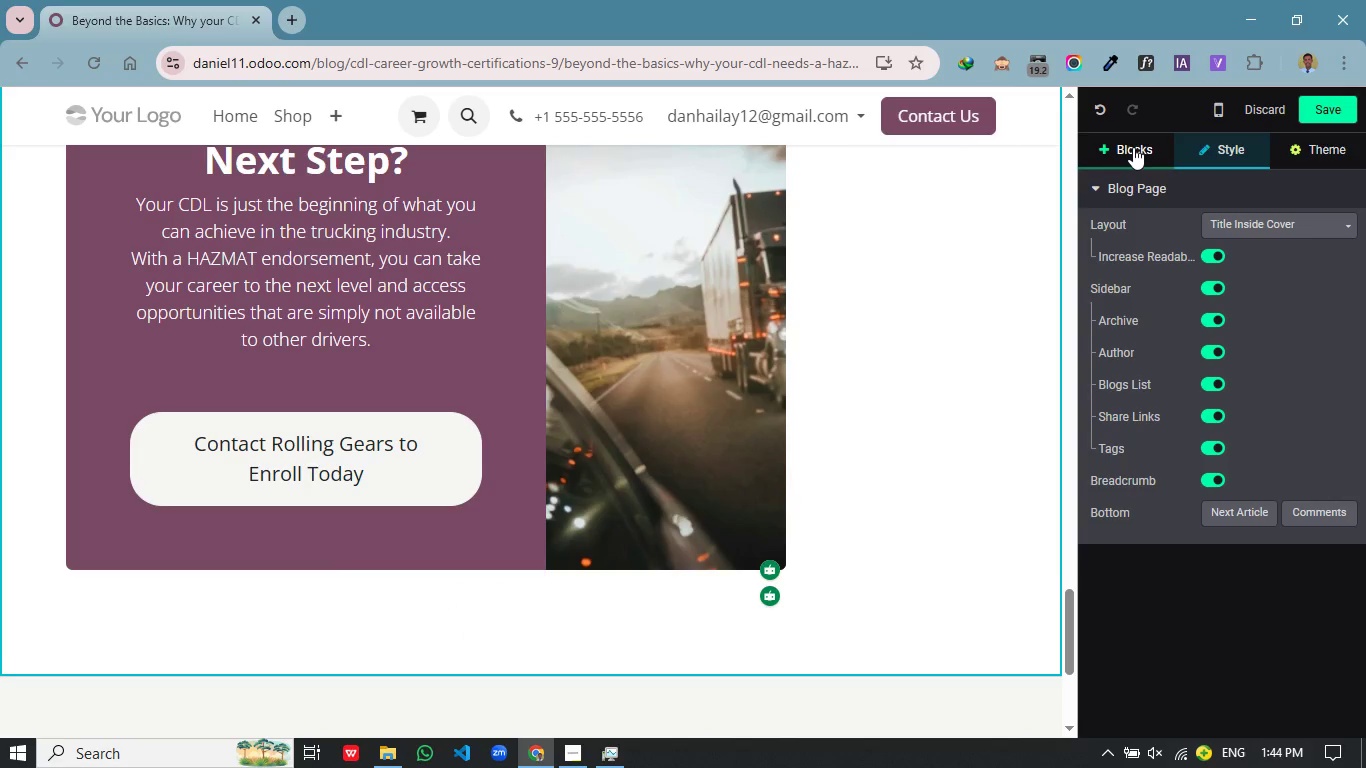 
left_click([1133, 147])
 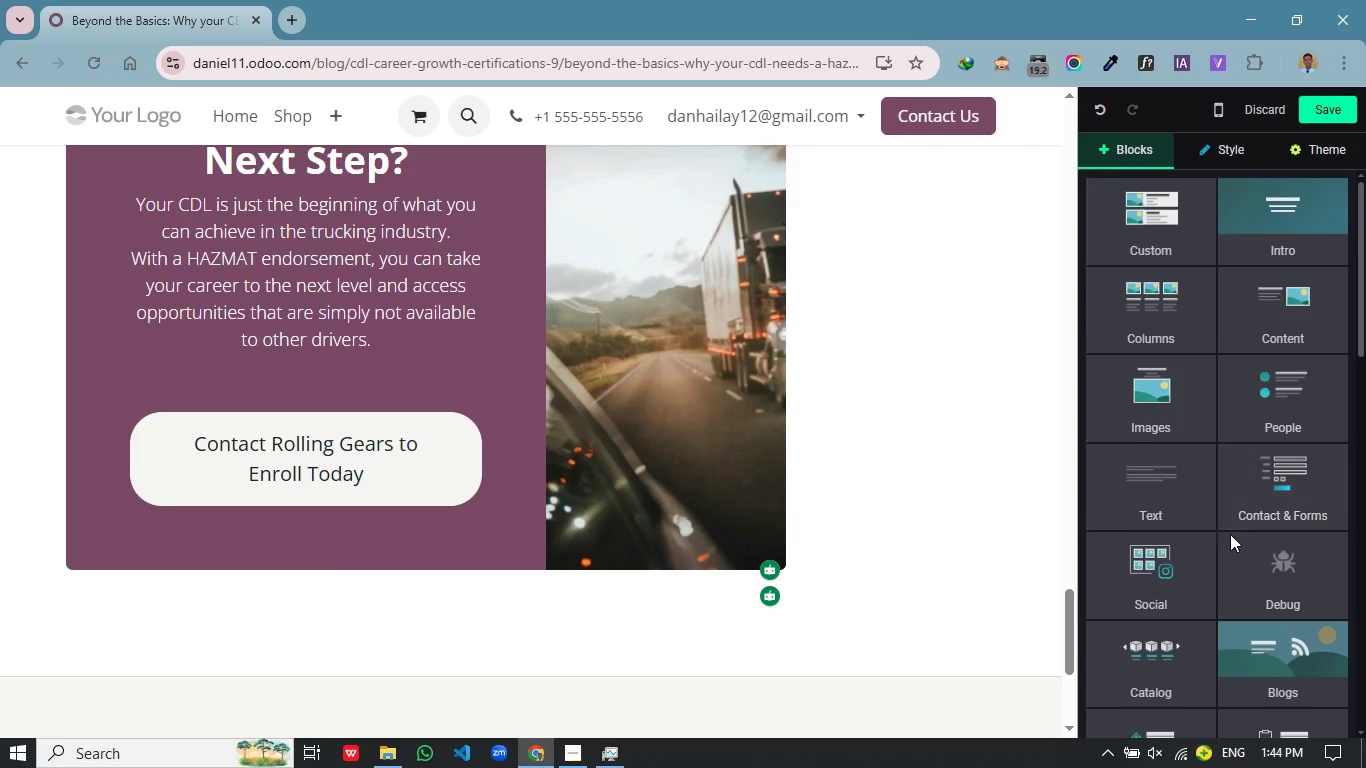 
scroll: coordinate [1264, 345], scroll_direction: down, amount: 6.0
 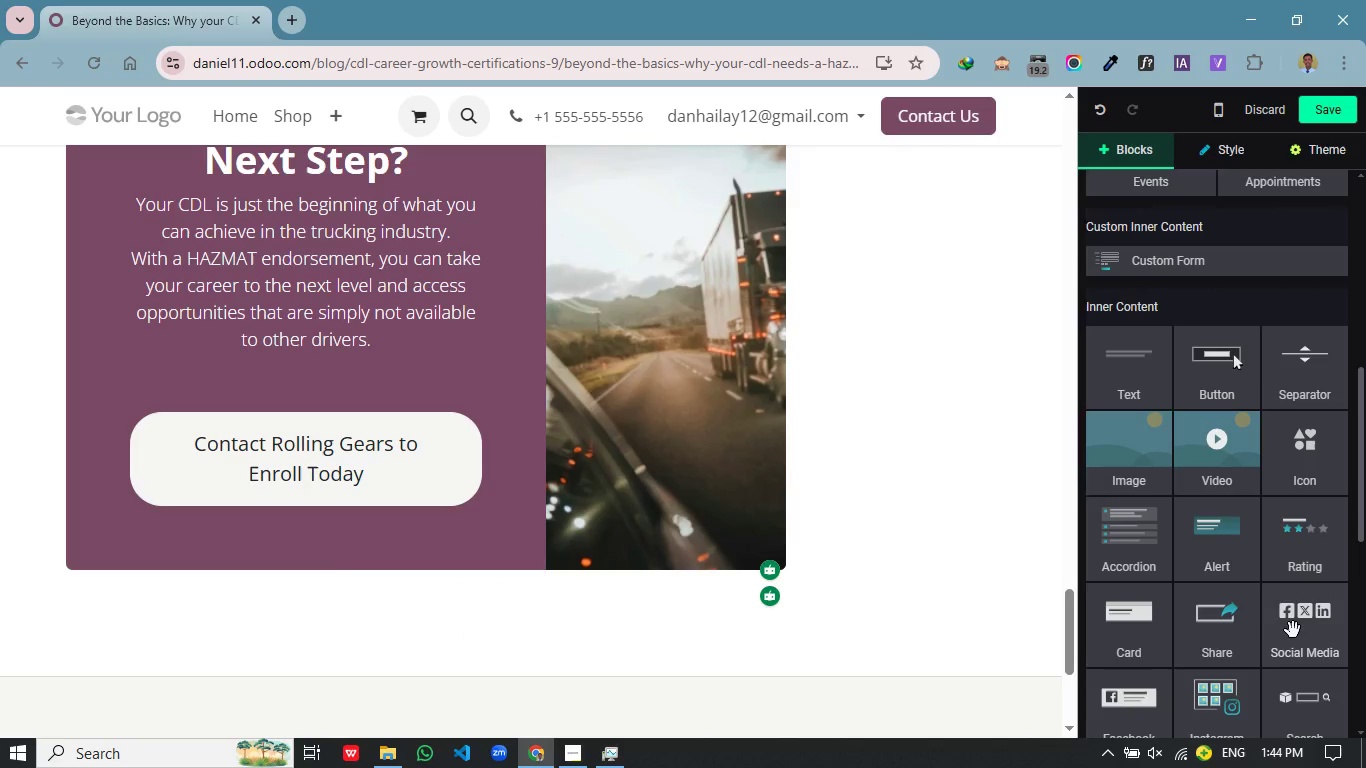 
left_click([1293, 630])
 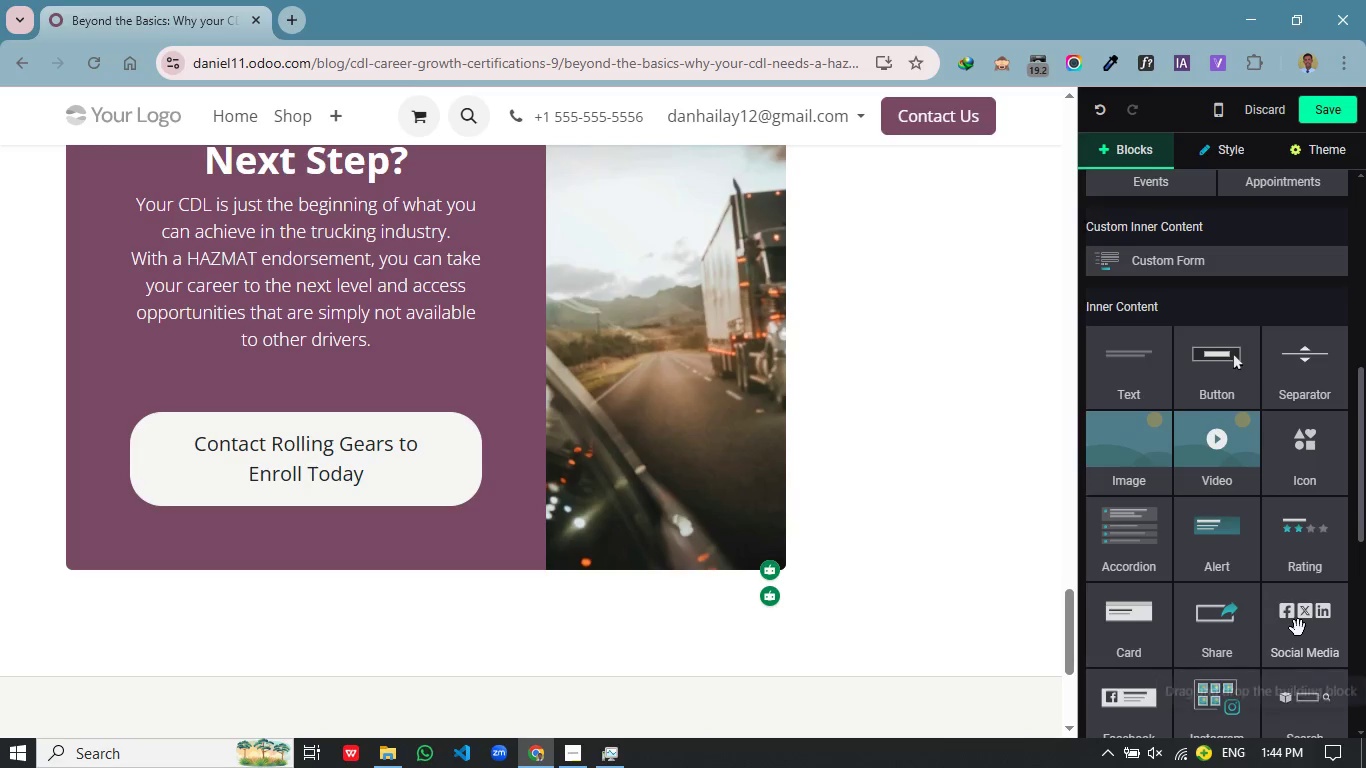 
left_click([1298, 628])
 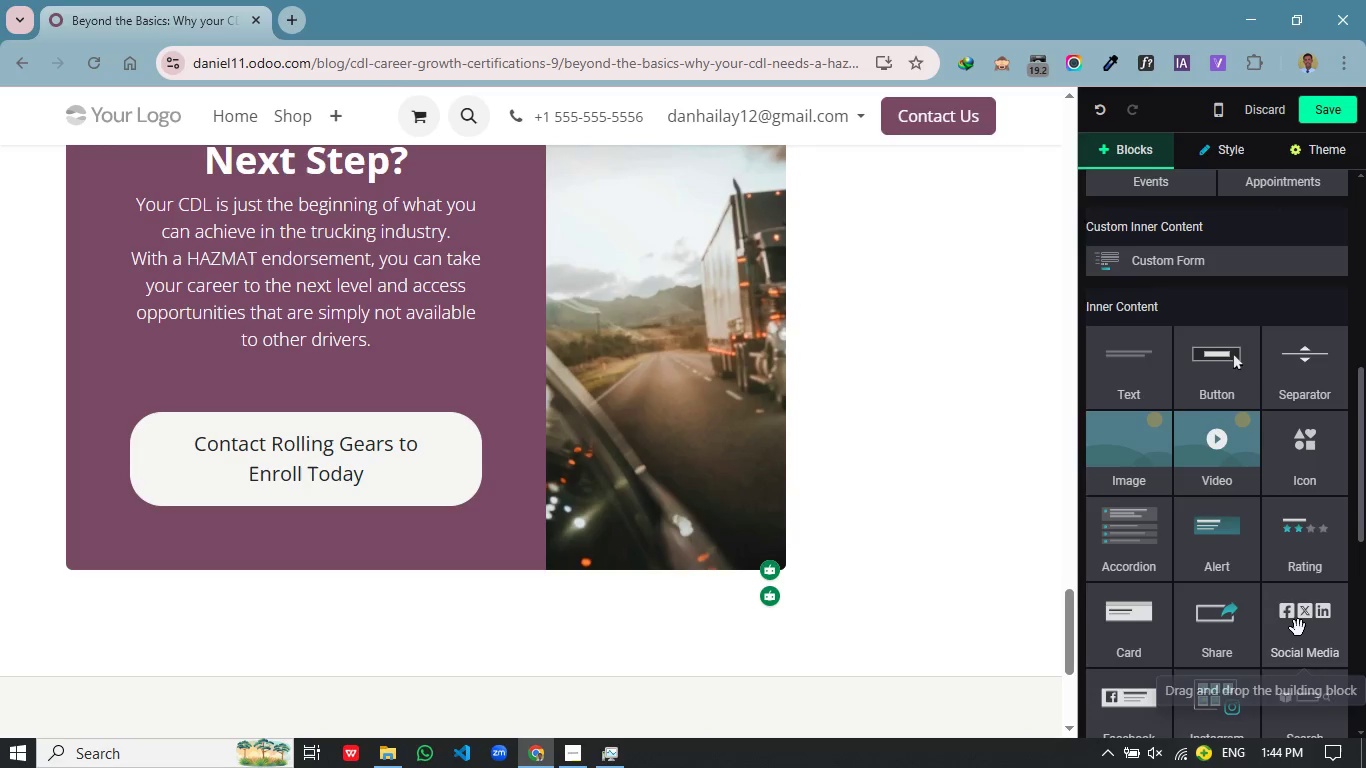 
double_click([1298, 628])
 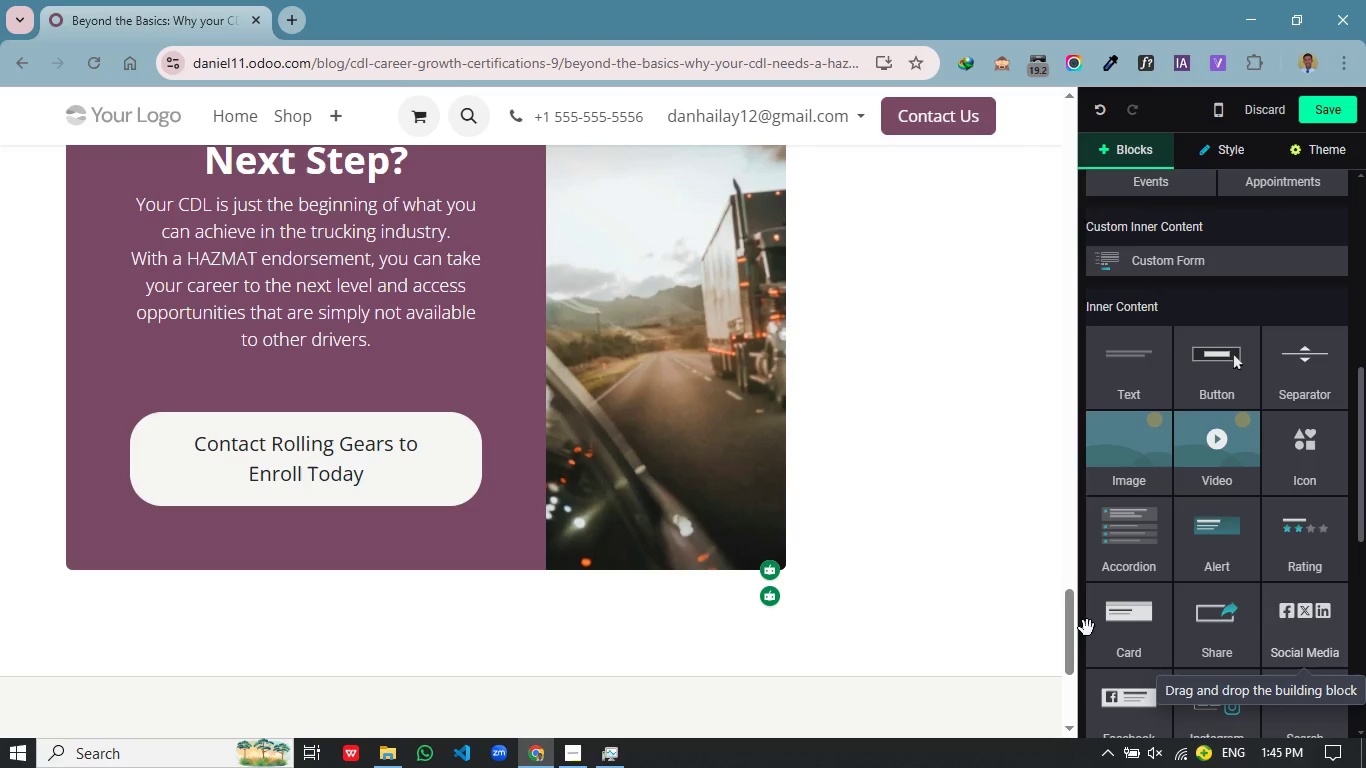 
left_click_drag(start_coordinate=[1298, 628], to_coordinate=[326, 517])
 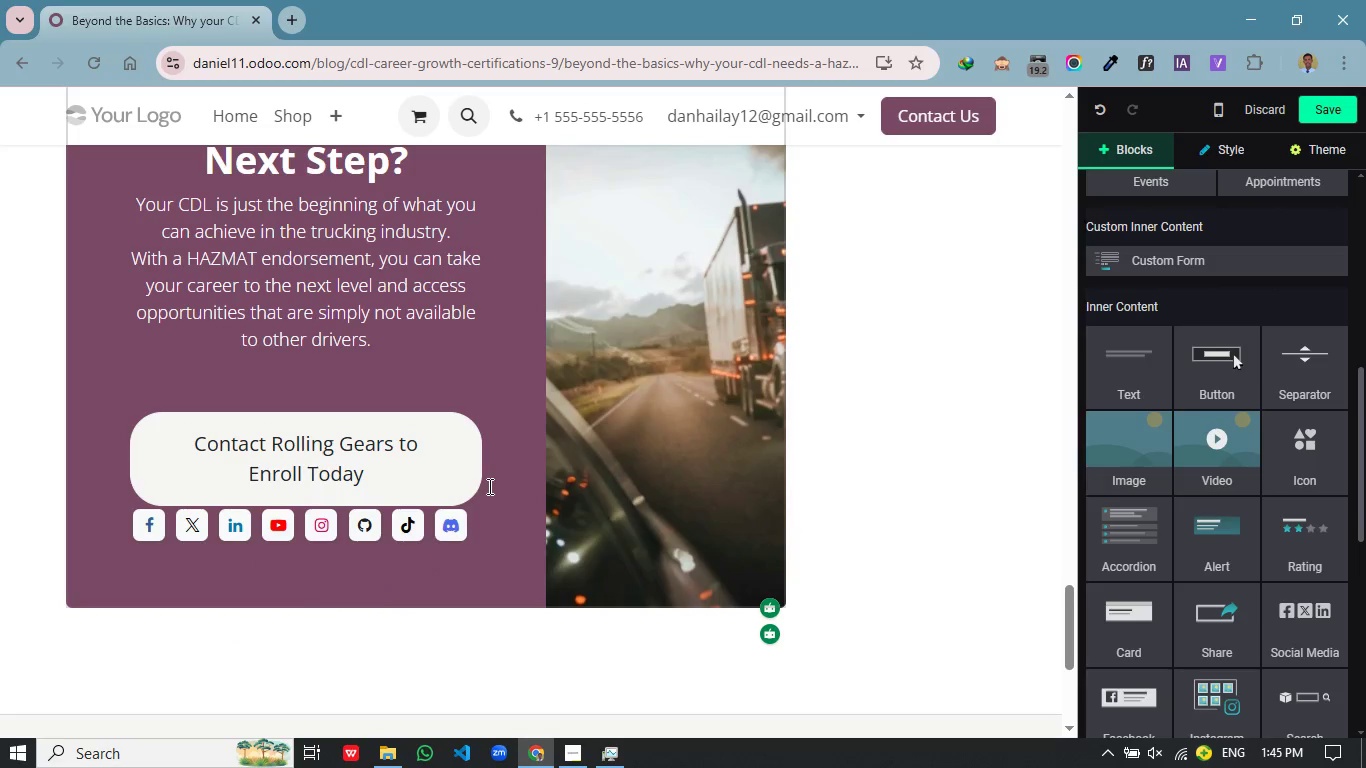 
left_click([488, 486])
 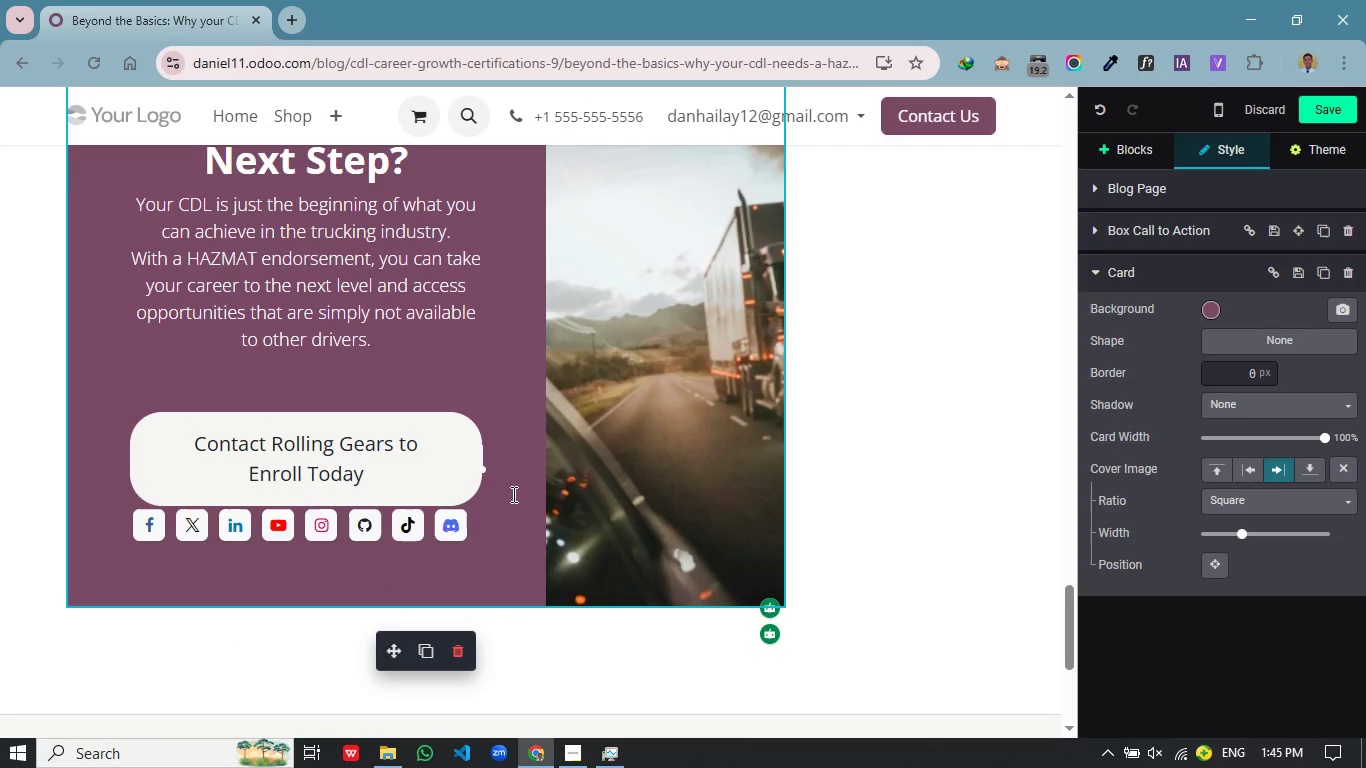 
key(Enter)
 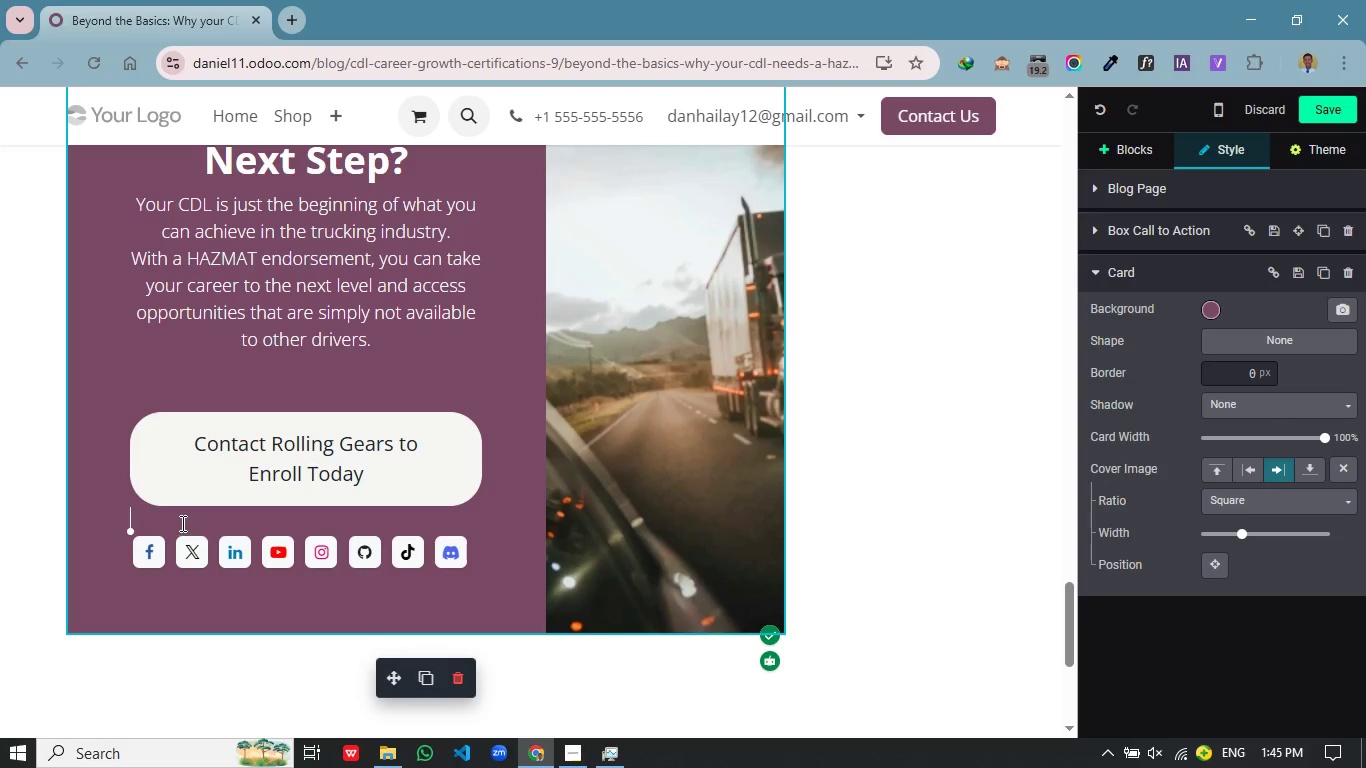 
left_click([168, 529])
 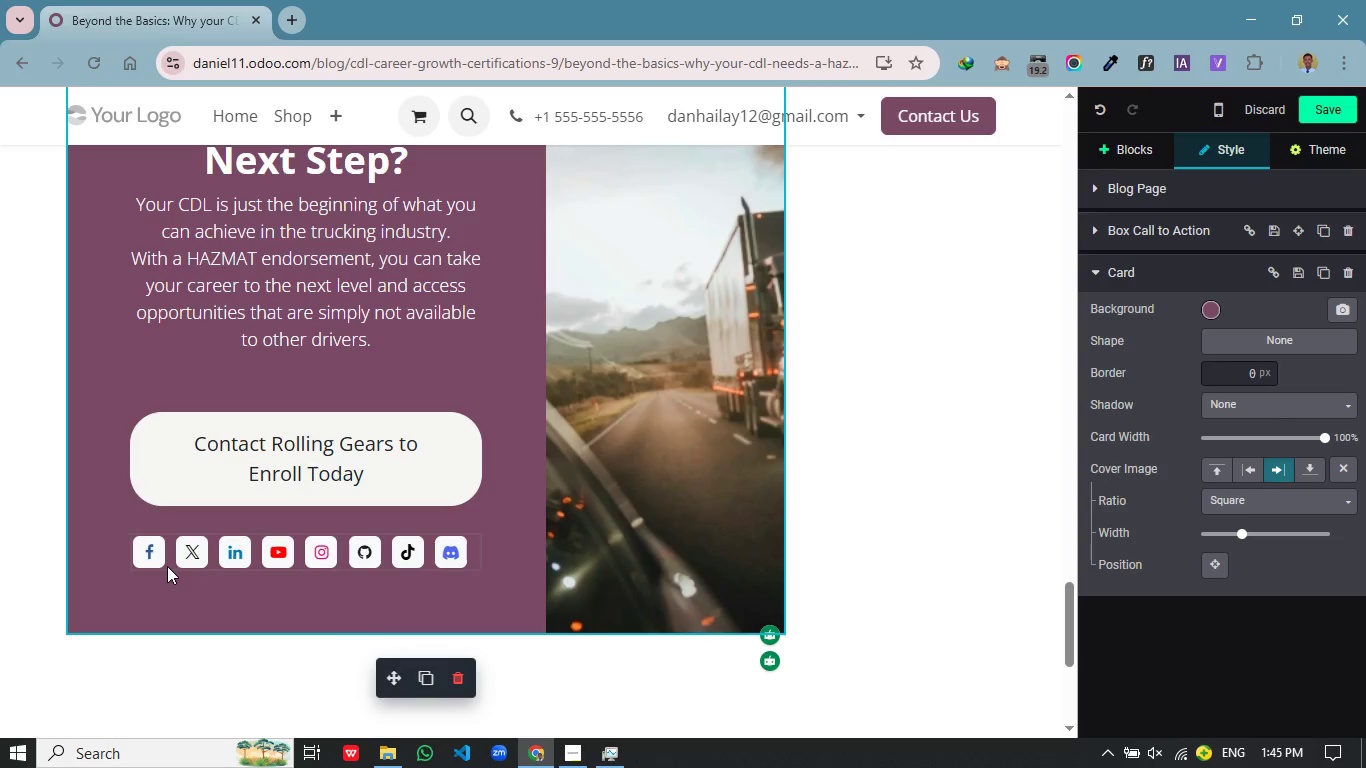 
left_click_drag(start_coordinate=[167, 566], to_coordinate=[172, 566])
 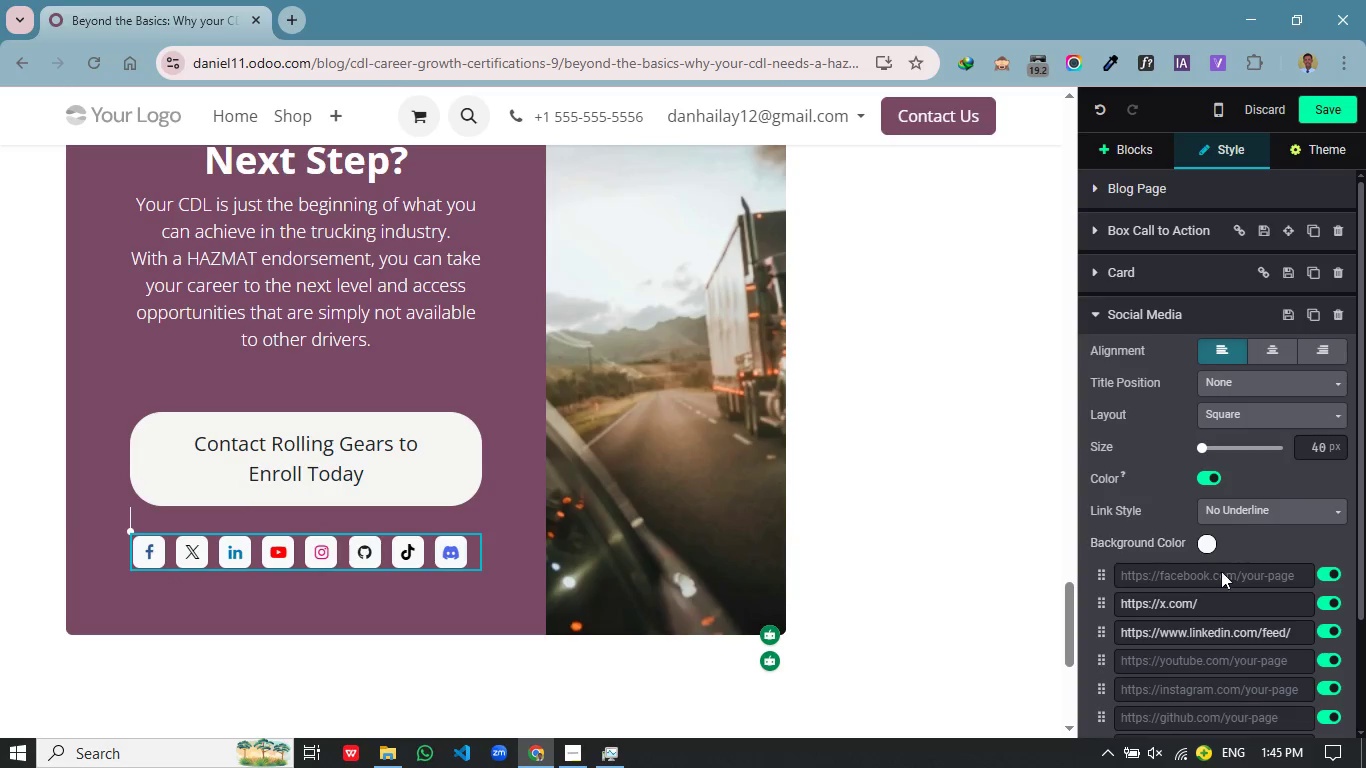 
scroll: coordinate [1205, 584], scroll_direction: down, amount: 2.0
 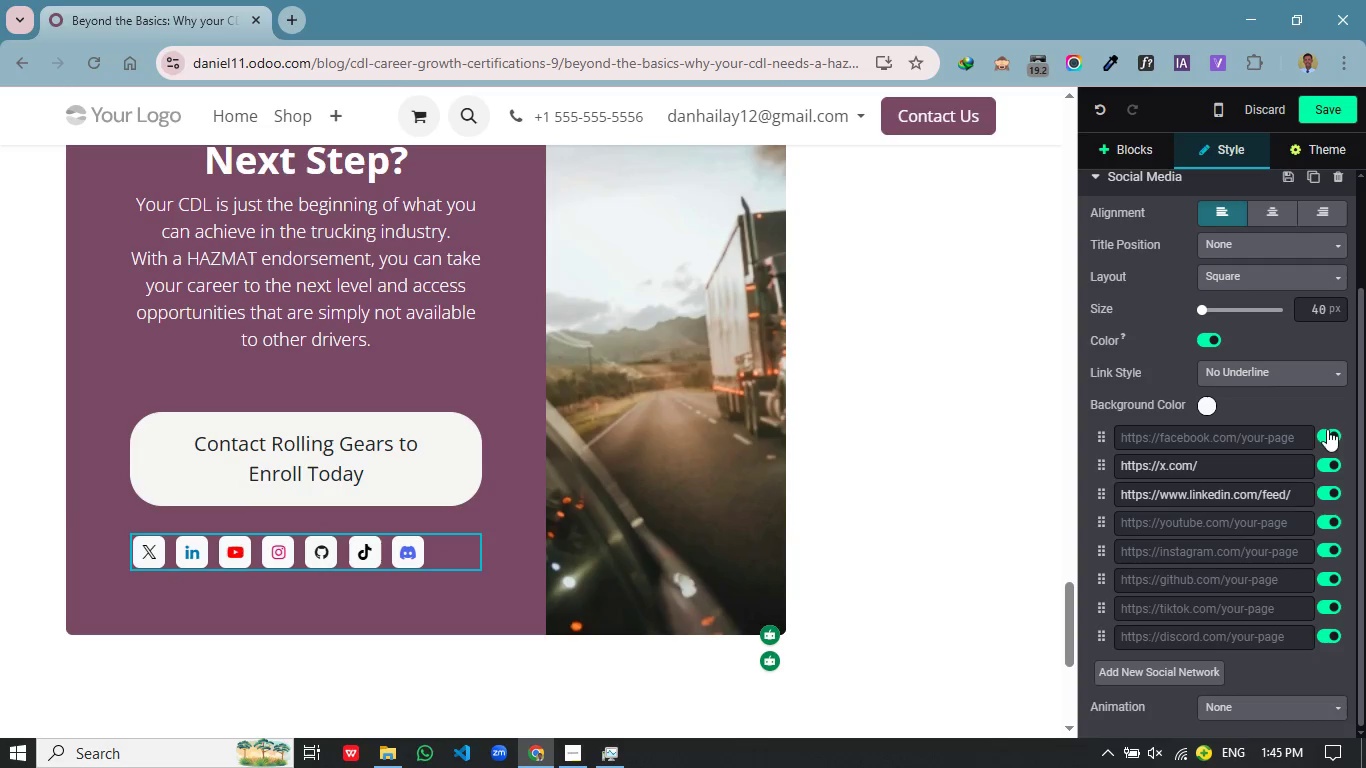 
left_click([1327, 429])
 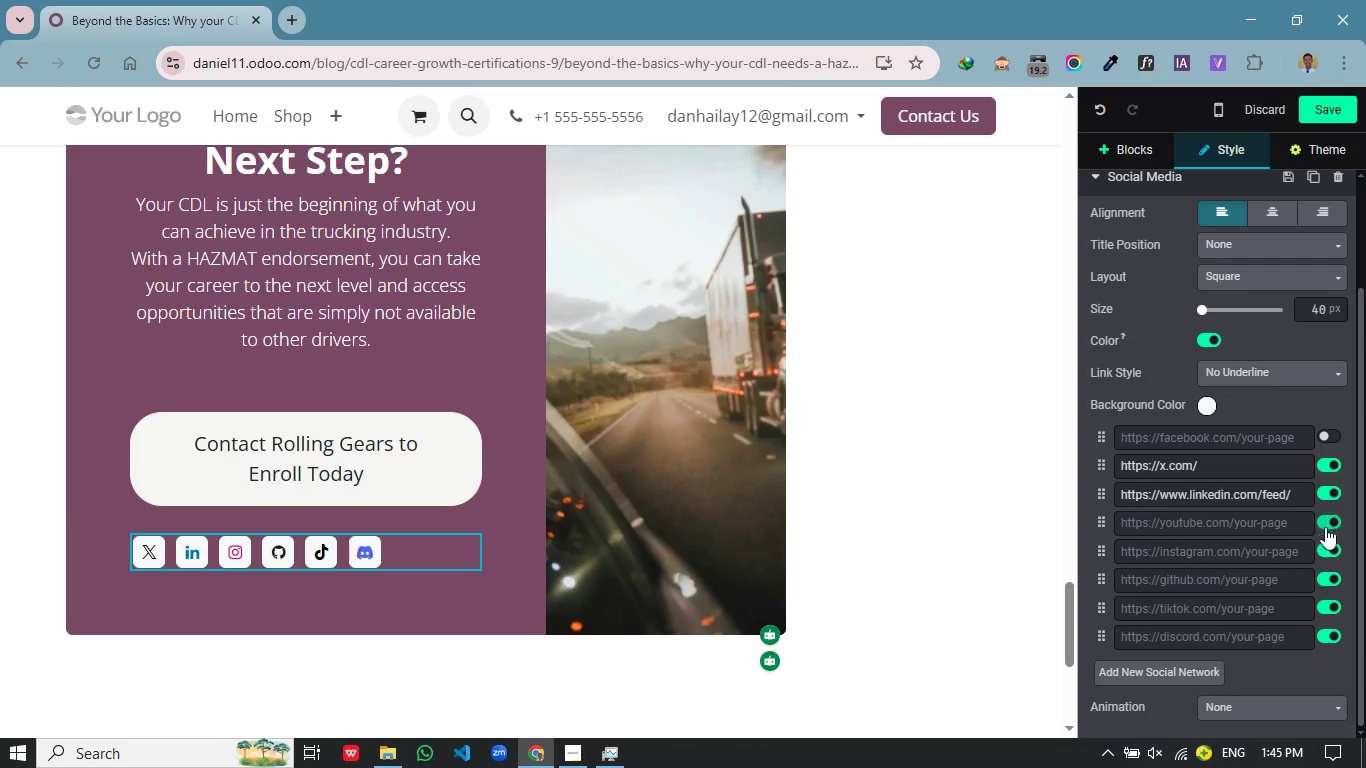 
left_click_drag(start_coordinate=[1324, 521], to_coordinate=[1326, 529])
 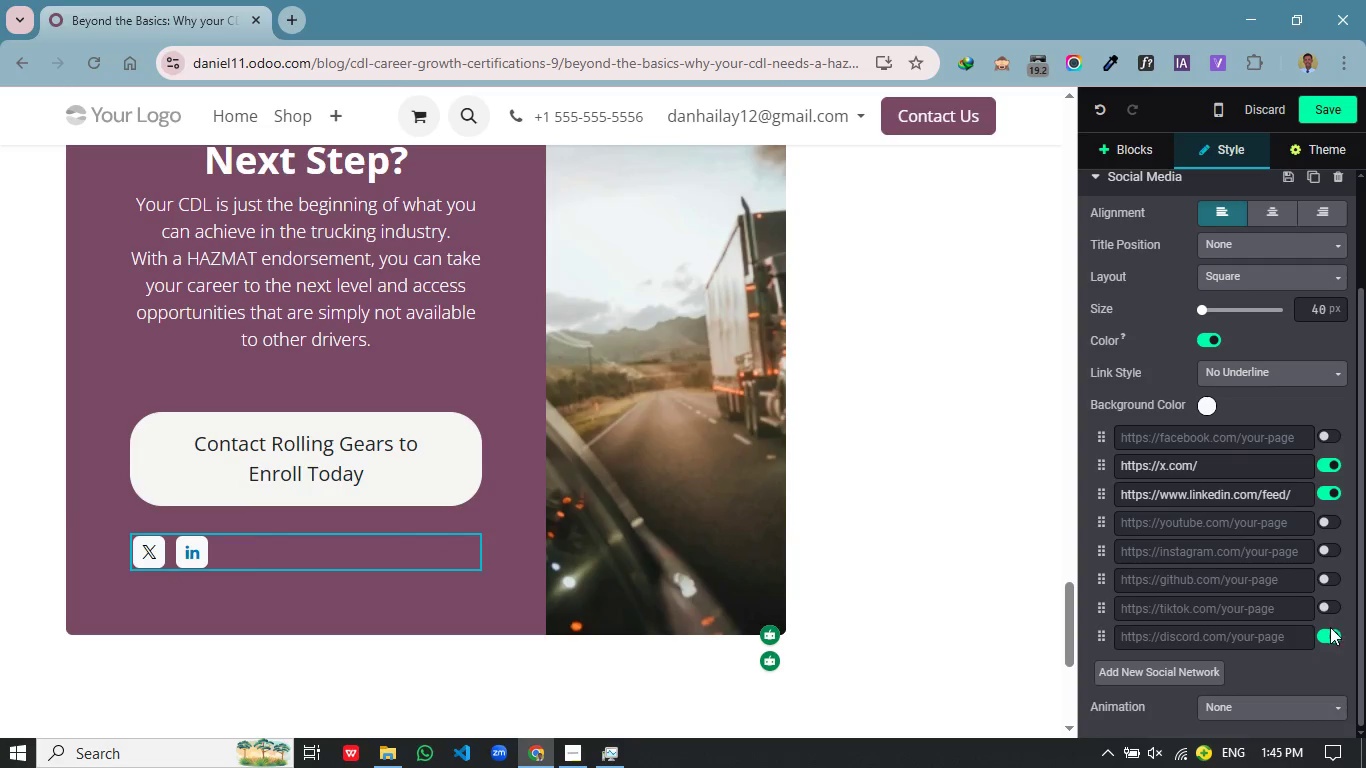 
left_click([1330, 633])
 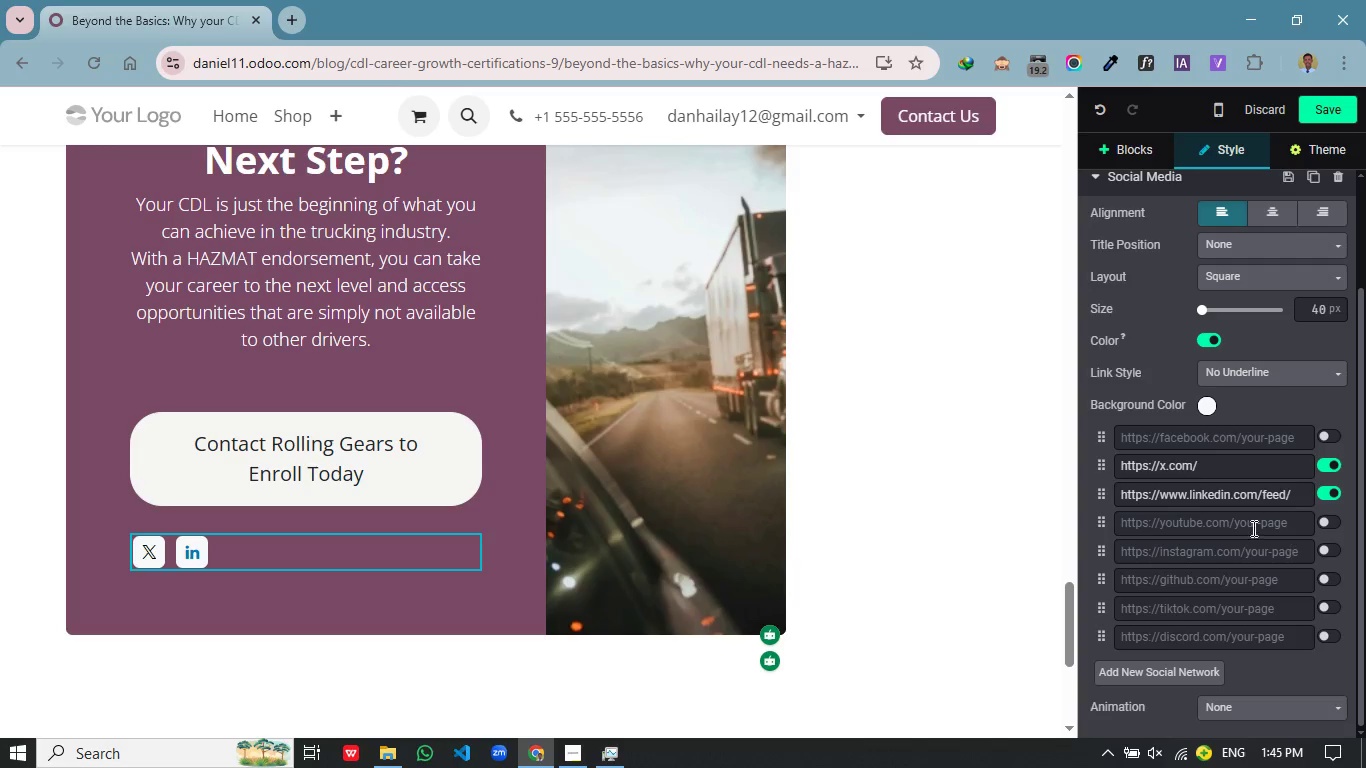 
scroll: coordinate [1220, 536], scroll_direction: none, amount: 0.0
 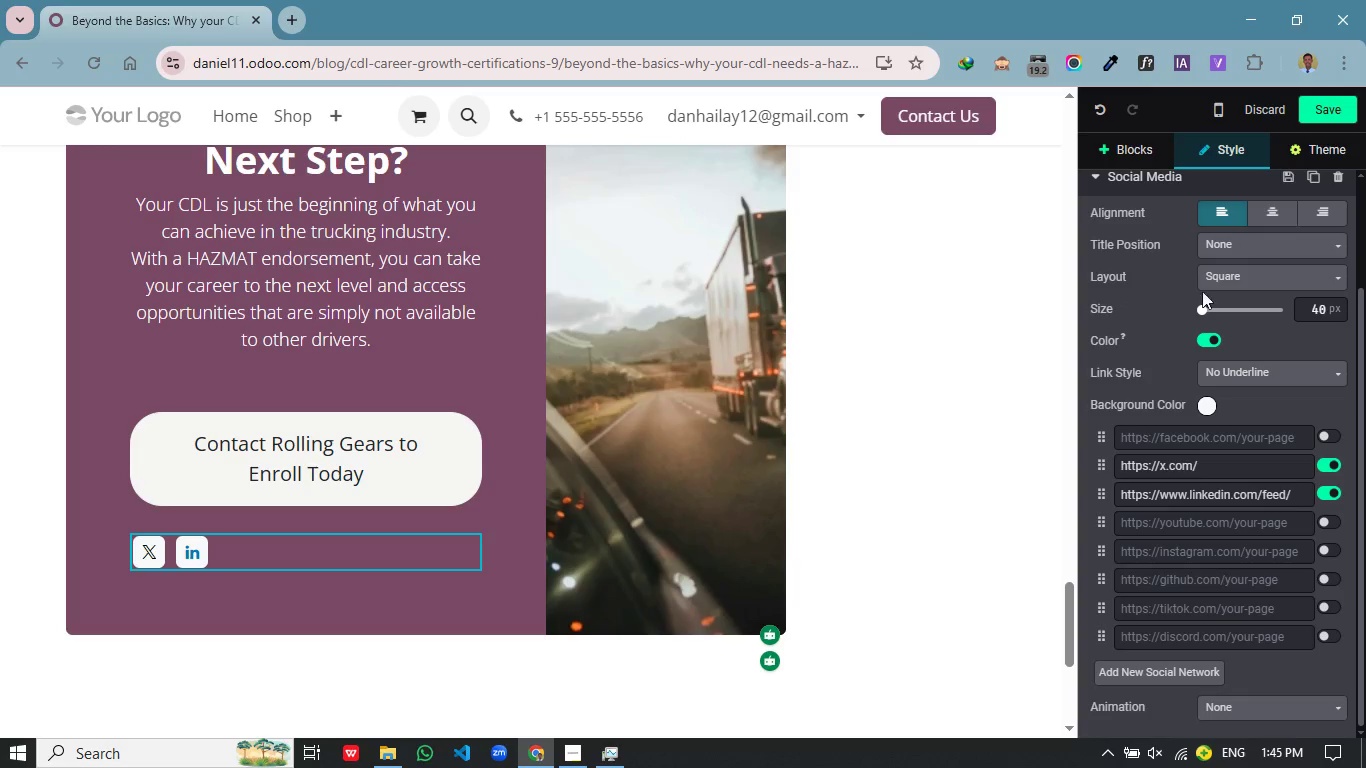 
left_click([1248, 240])
 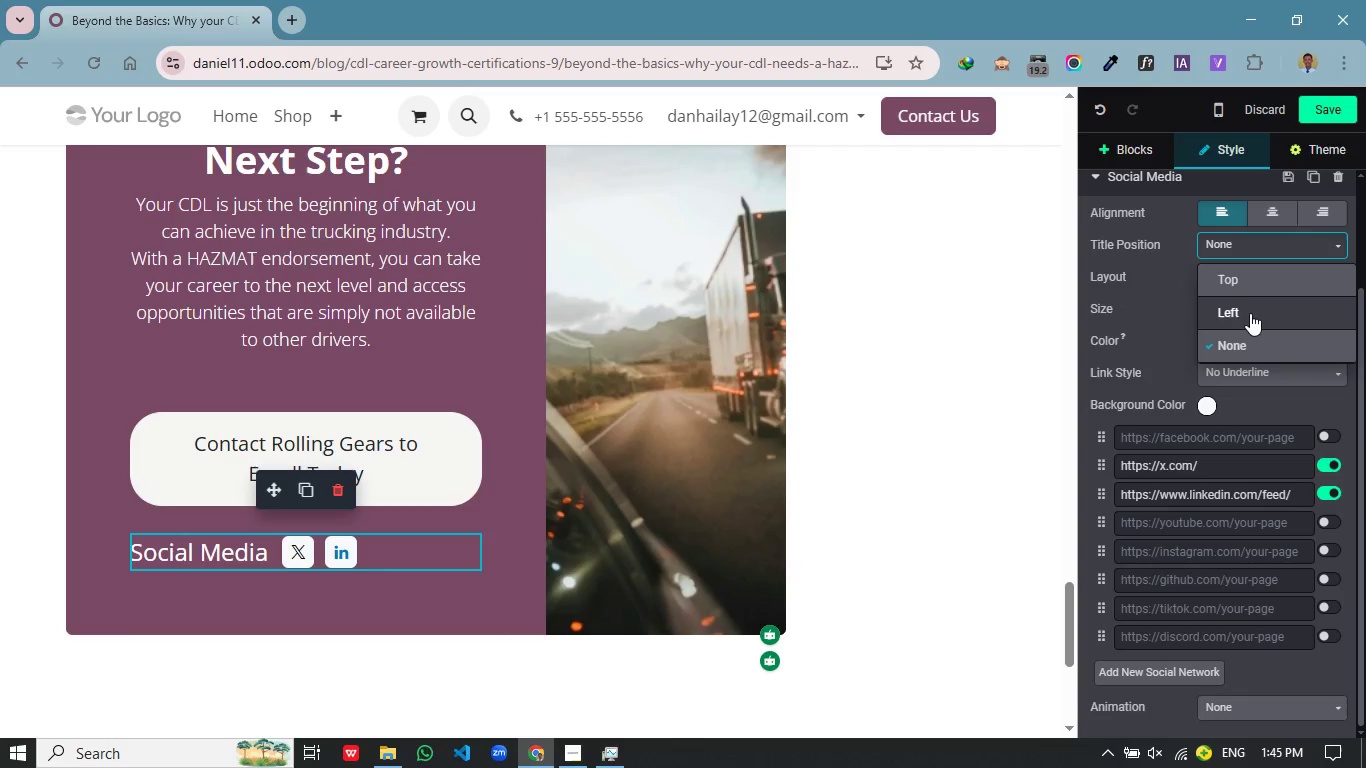 
mouse_move([1244, 316])
 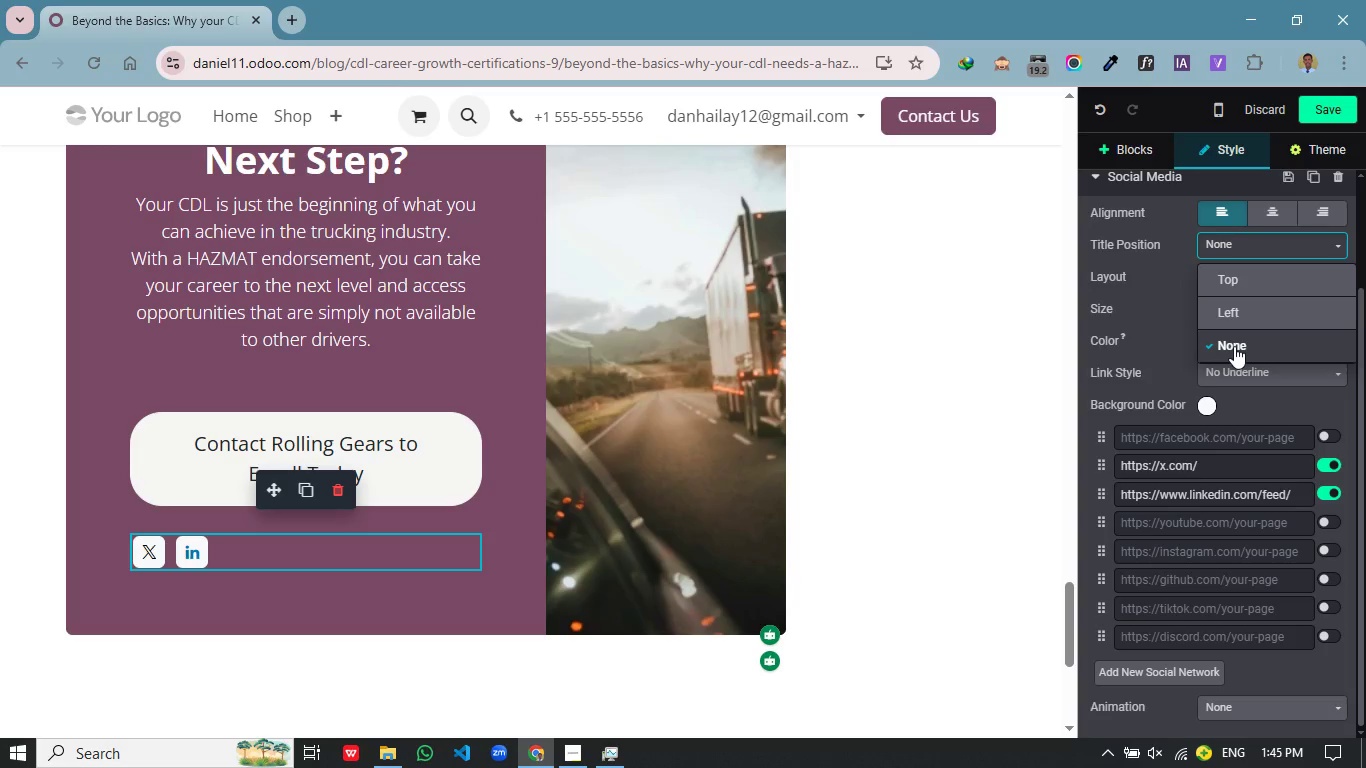 
left_click([1234, 346])
 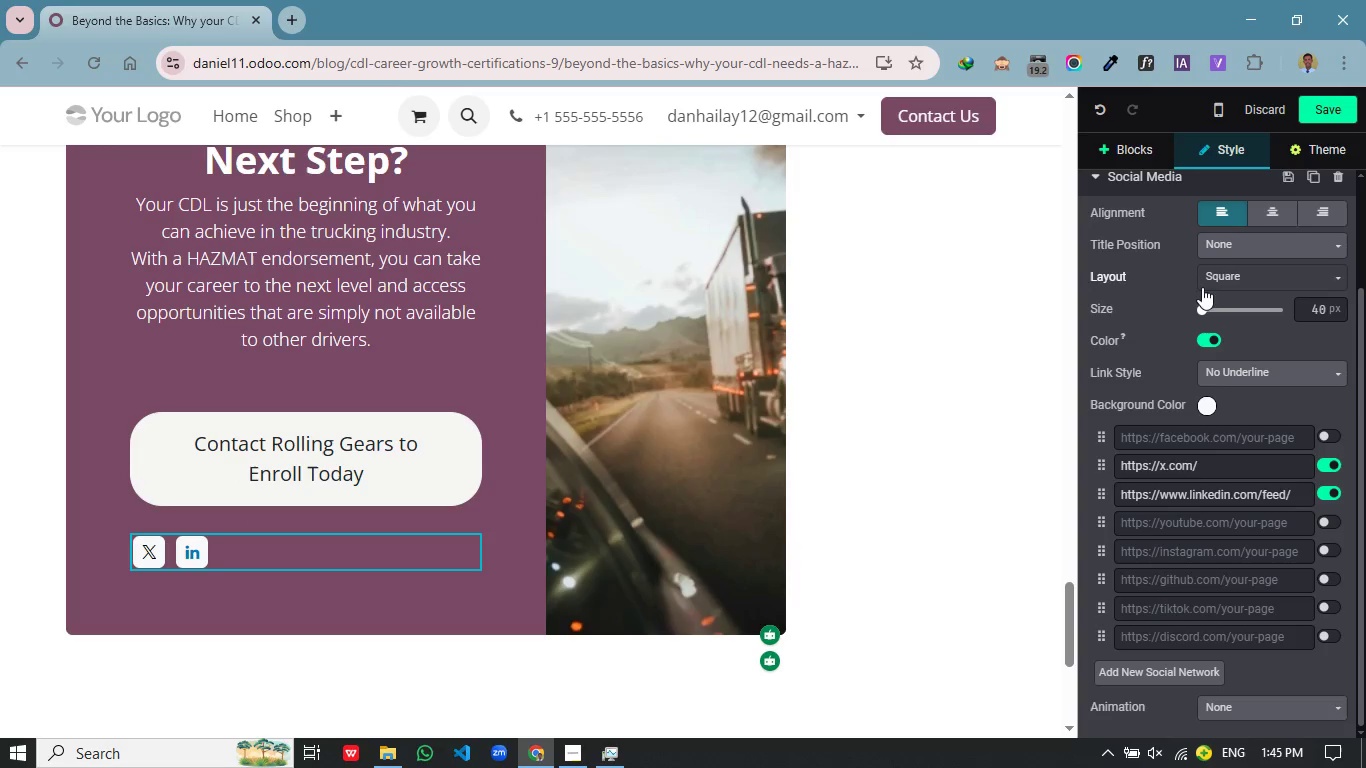 
scroll: coordinate [1168, 298], scroll_direction: none, amount: 0.0
 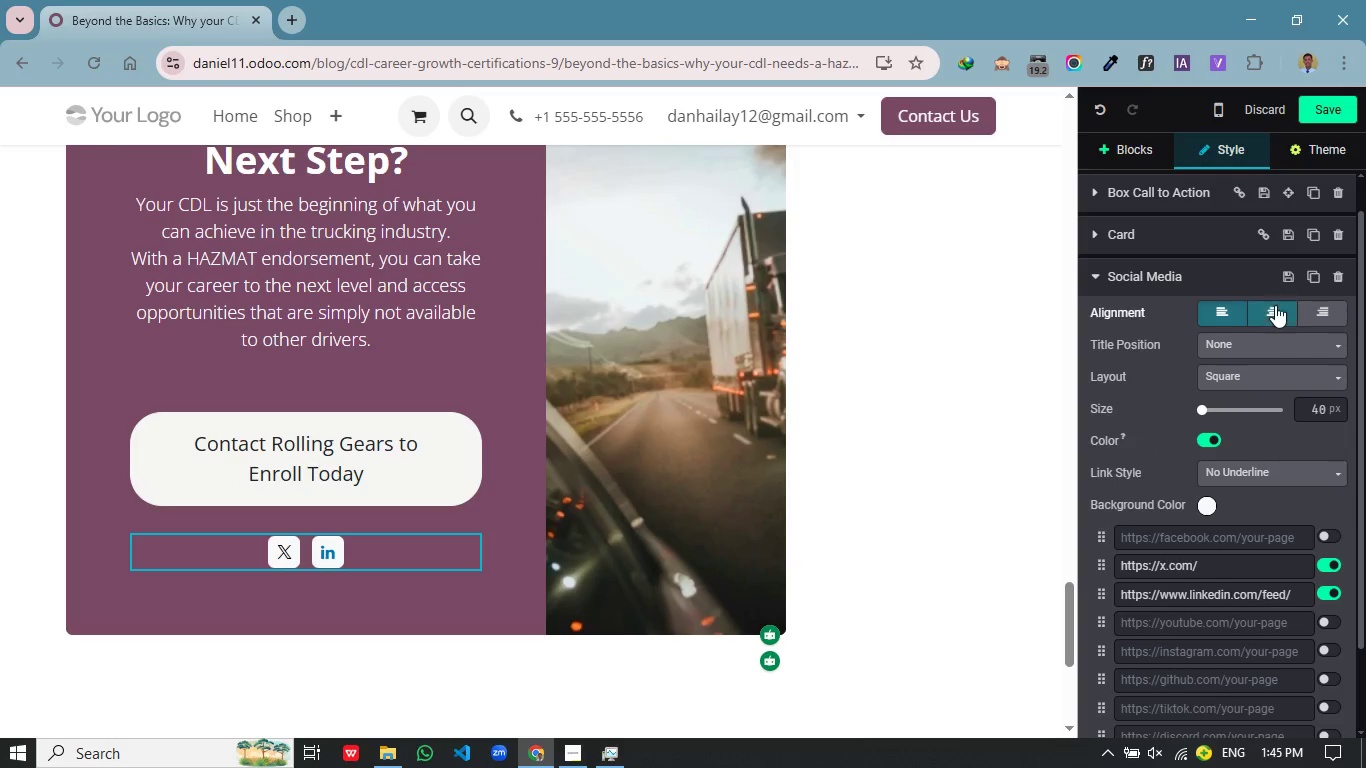 
left_click([1275, 305])
 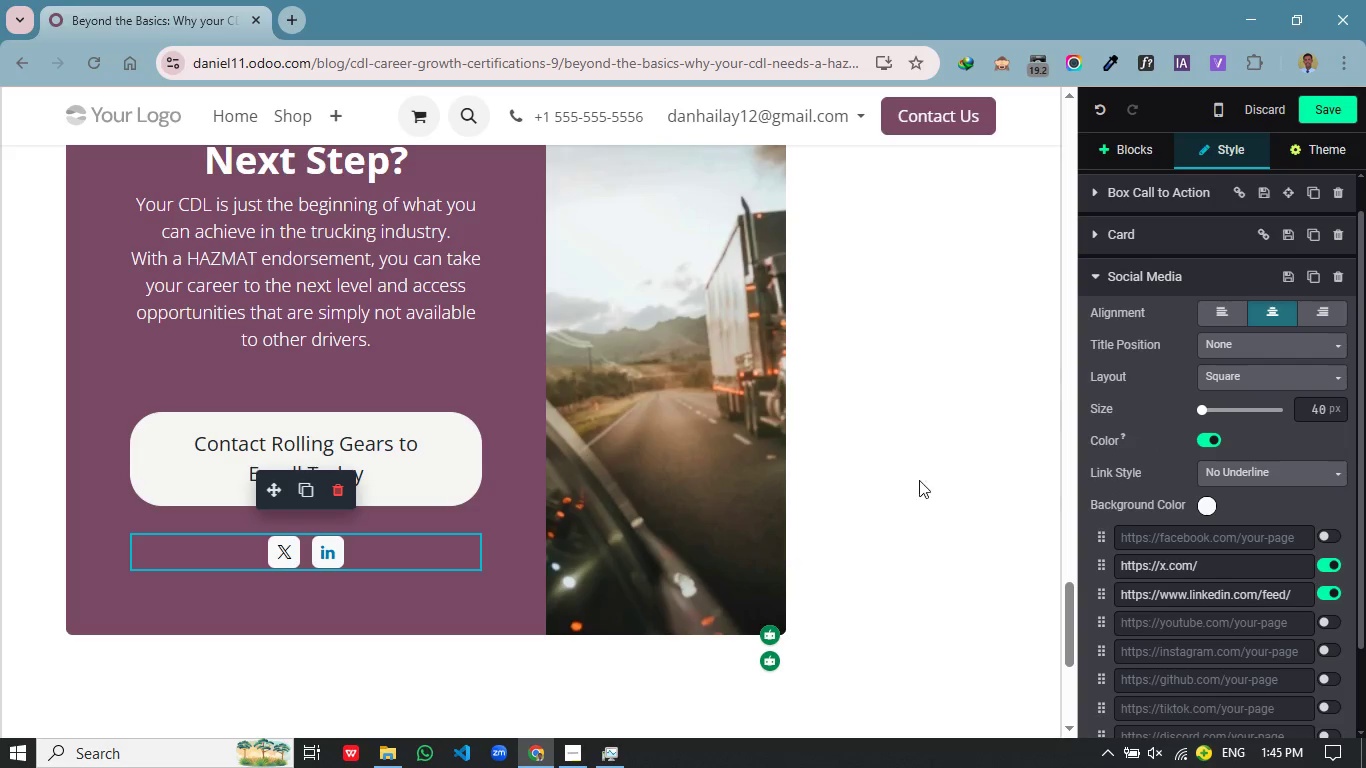 
left_click([921, 484])
 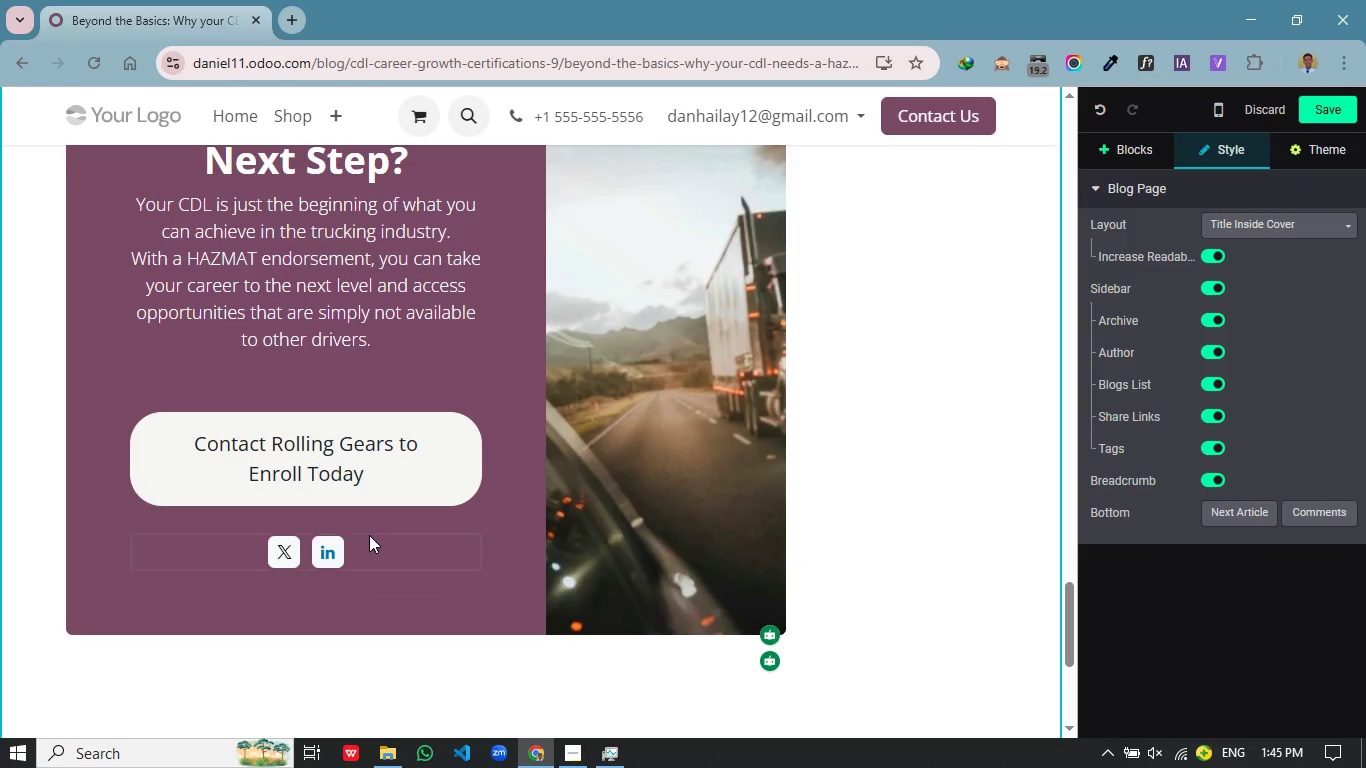 
left_click([369, 535])
 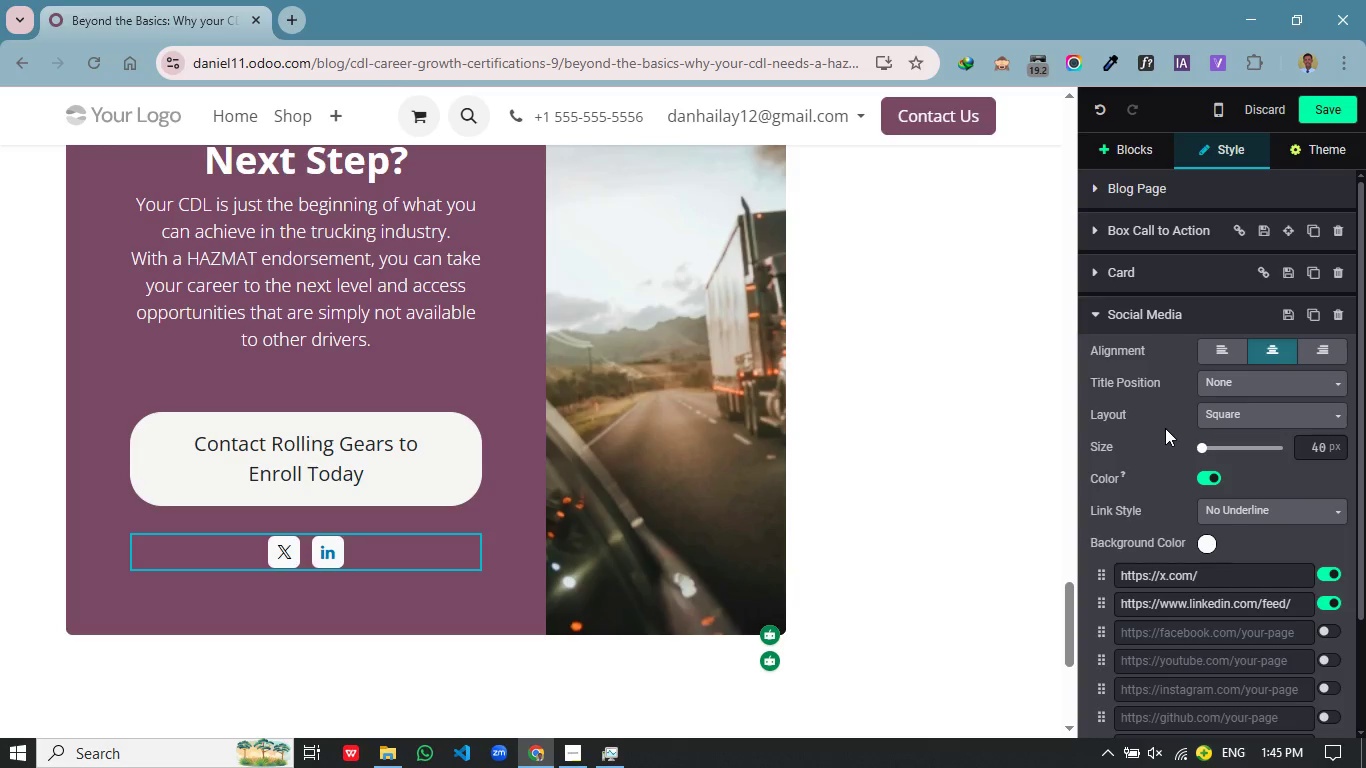 
left_click([1229, 407])
 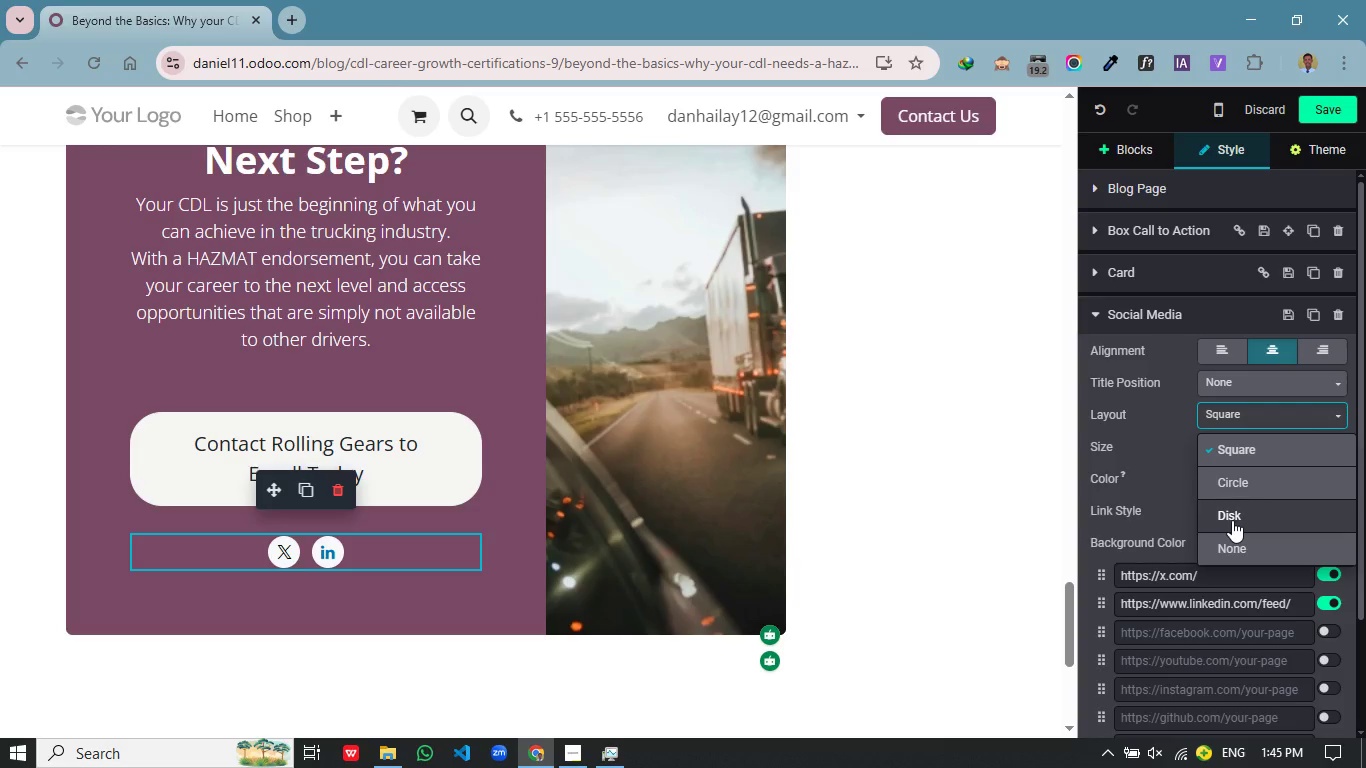 
left_click([1232, 520])
 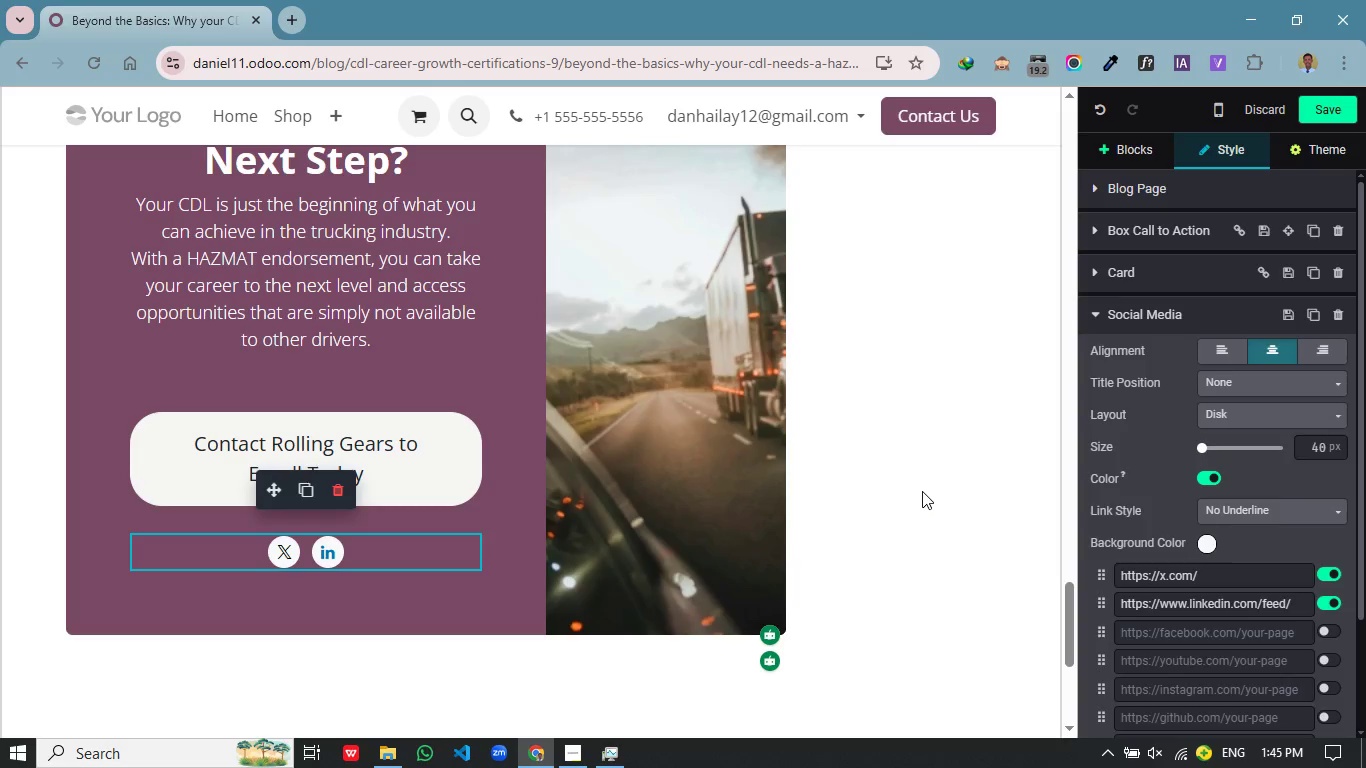 
left_click([923, 492])
 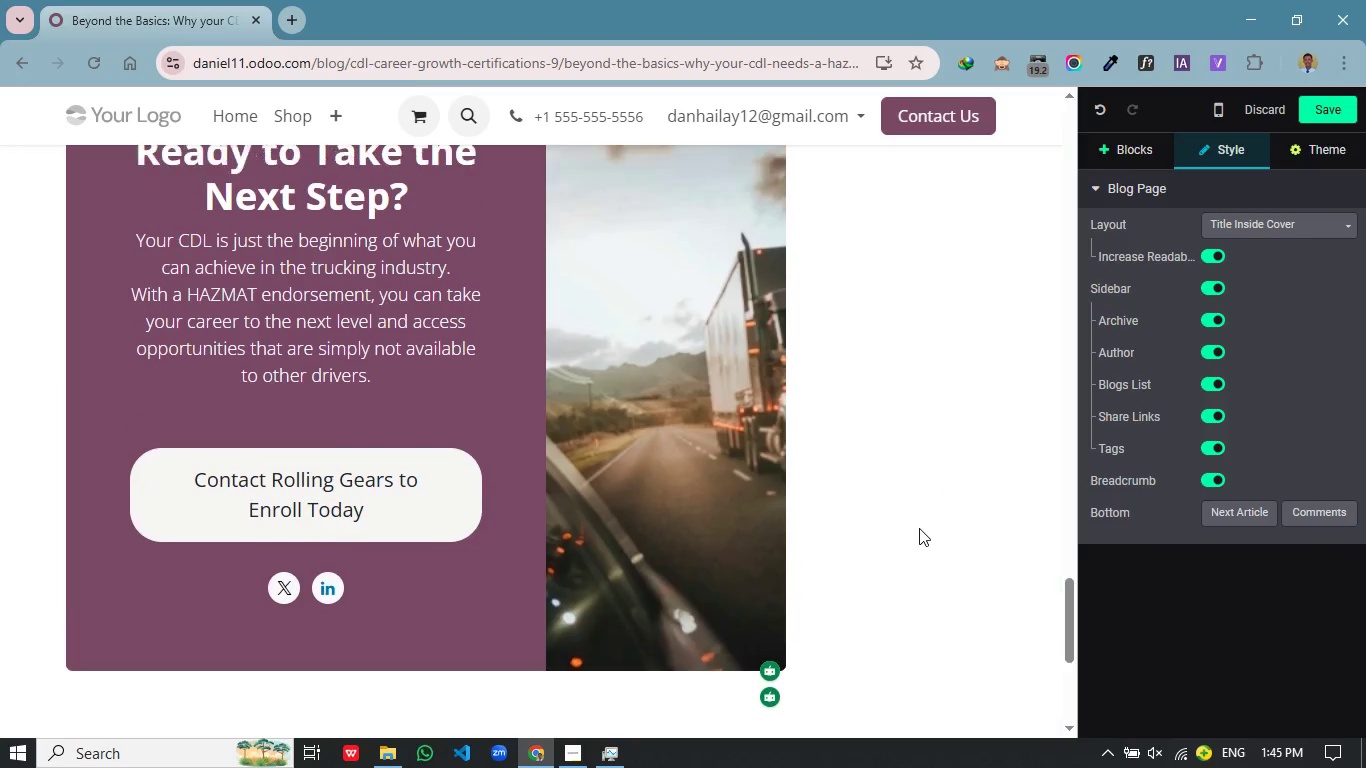 
scroll: coordinate [382, 463], scroll_direction: up, amount: 5.0
 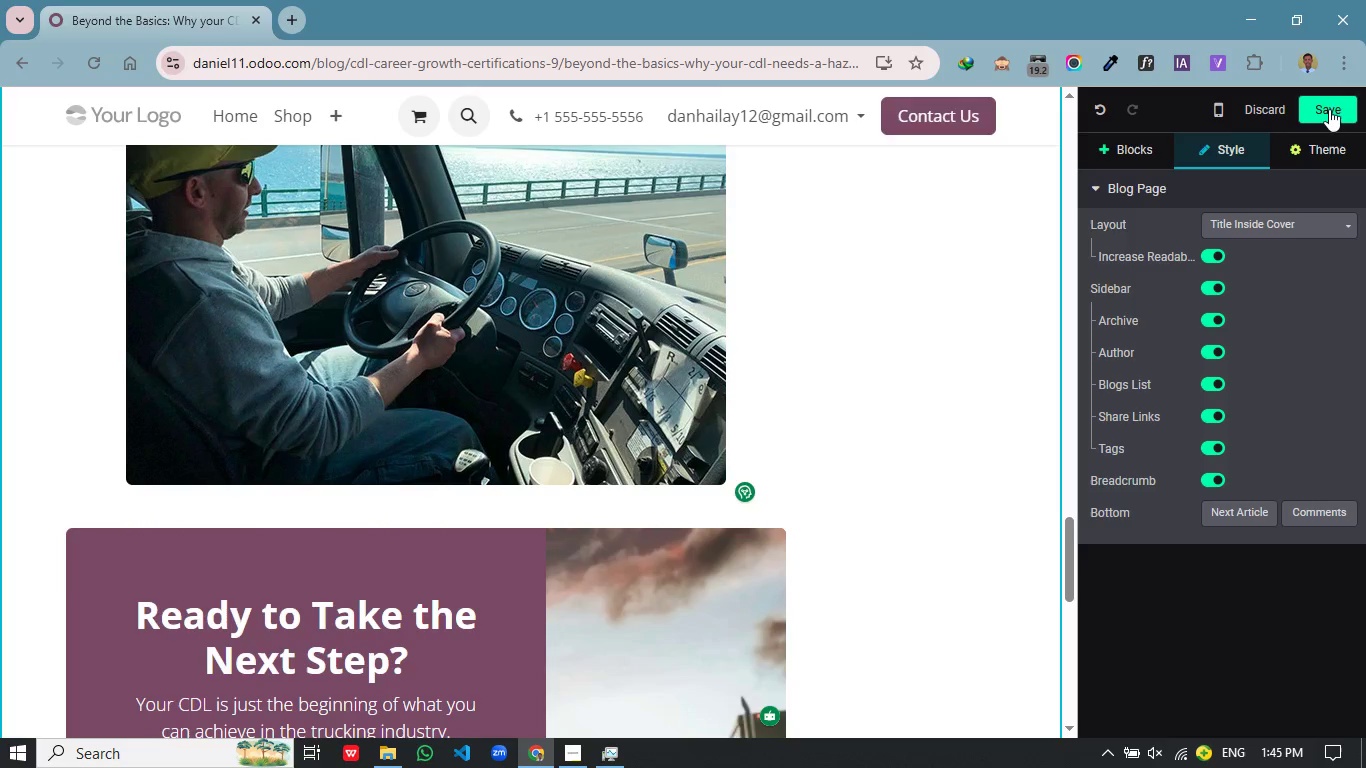 
left_click([1329, 109])
 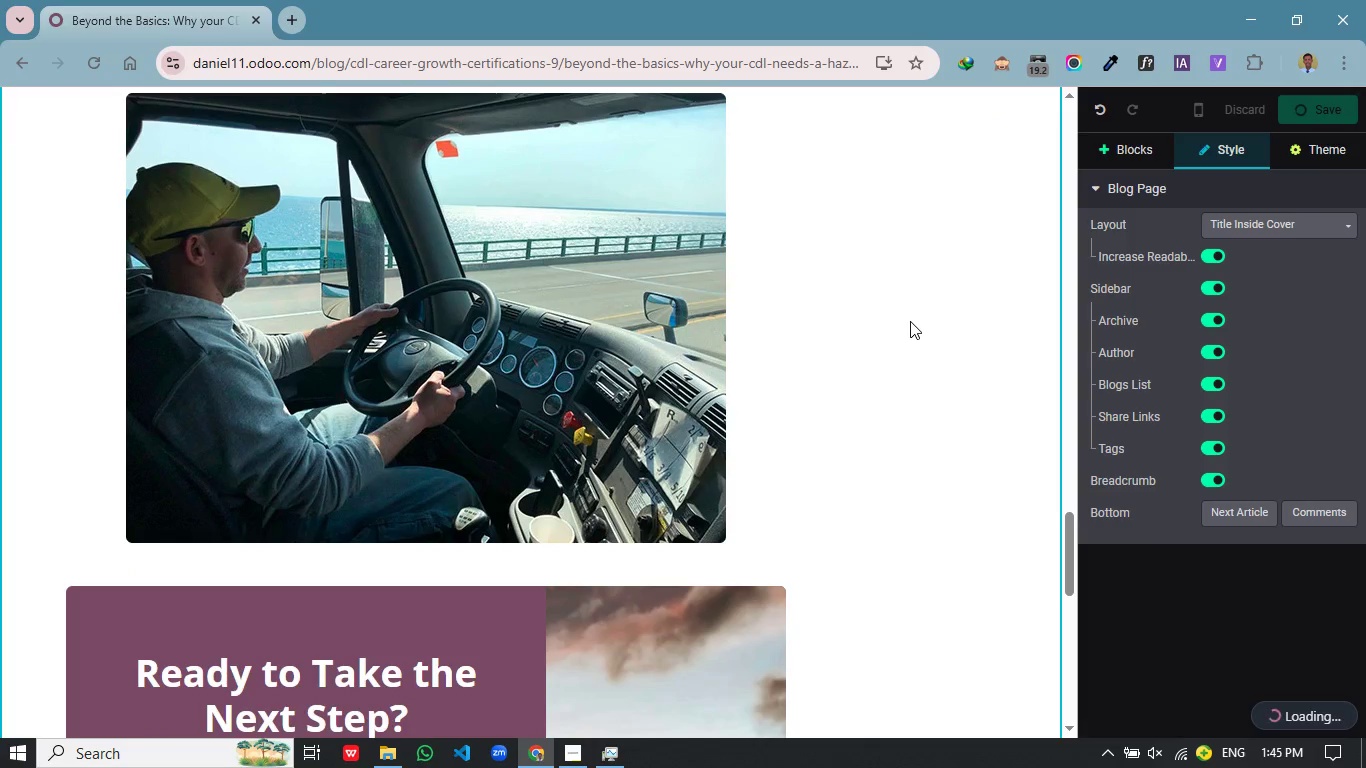 
wait(8.31)
 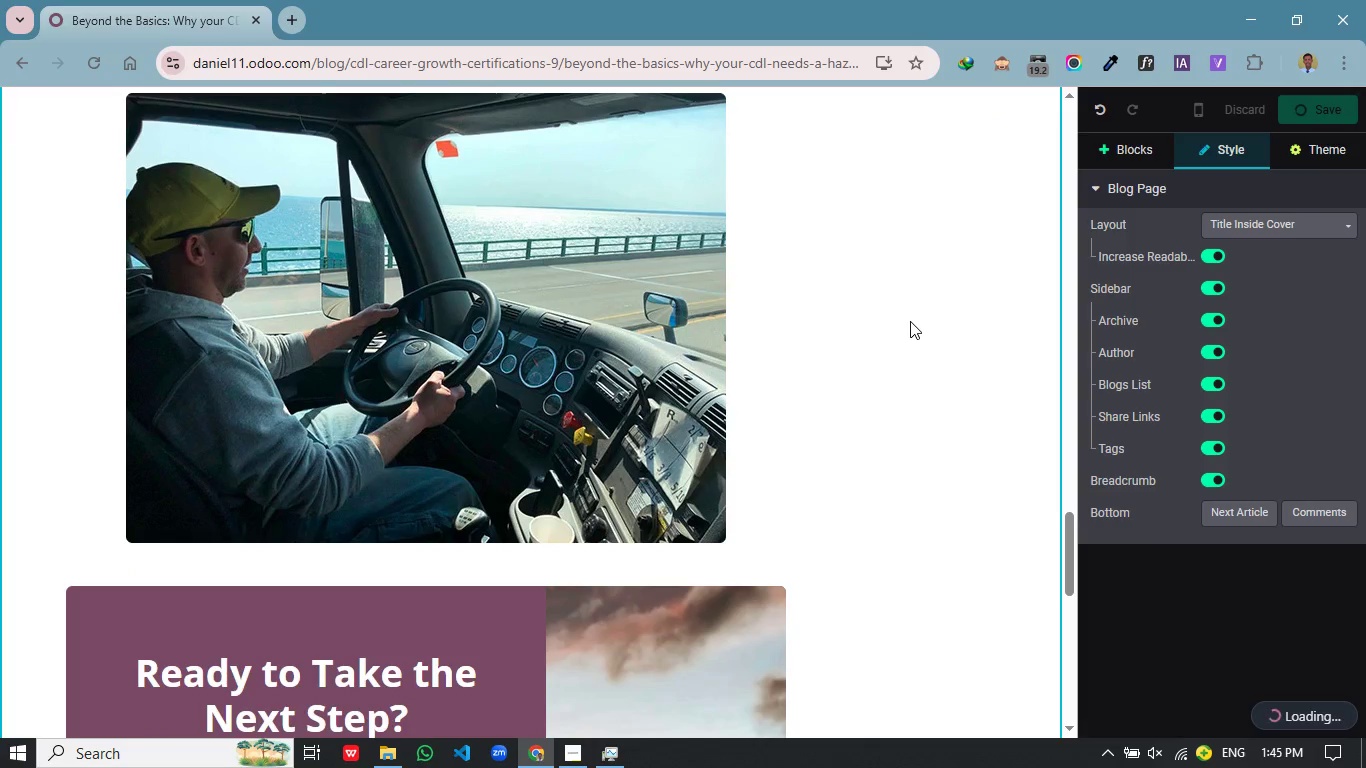 
scroll: coordinate [769, 451], scroll_direction: up, amount: 14.0
 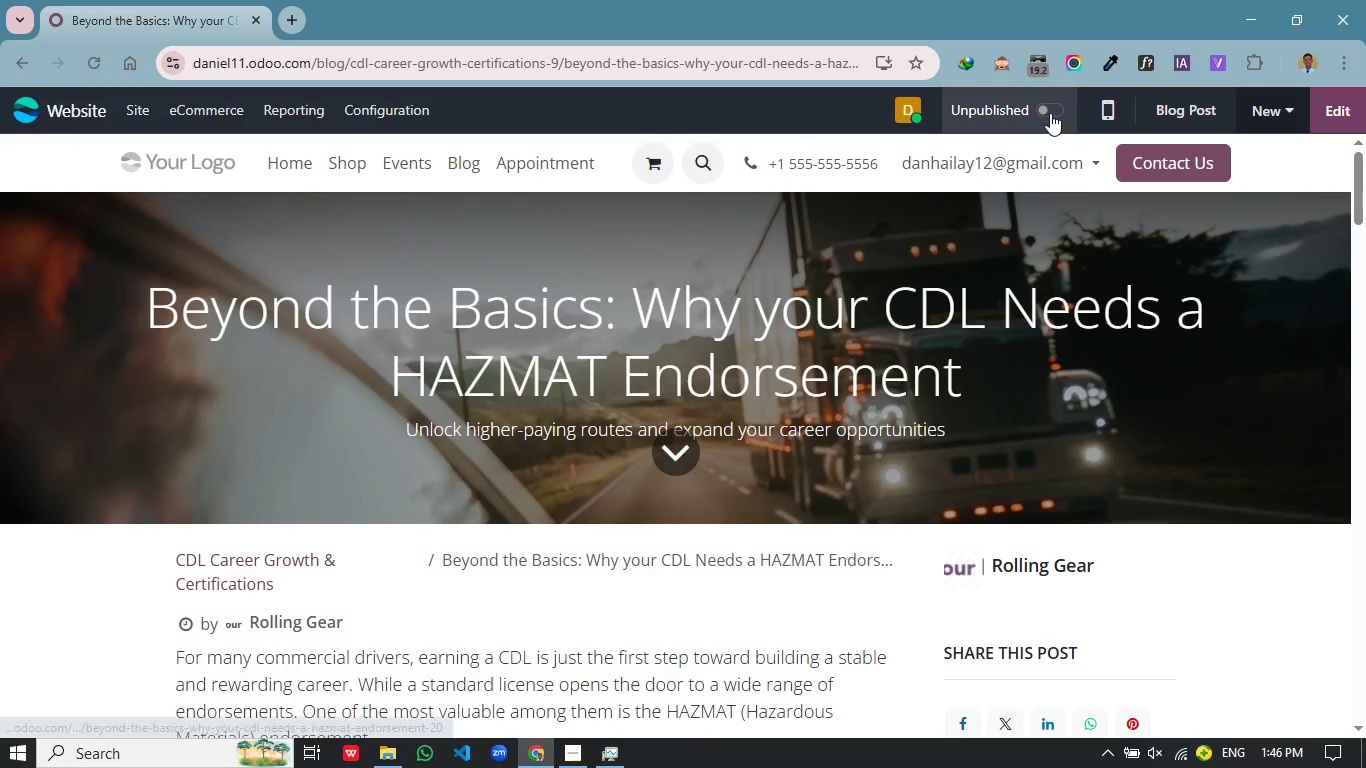 
left_click([1050, 113])
 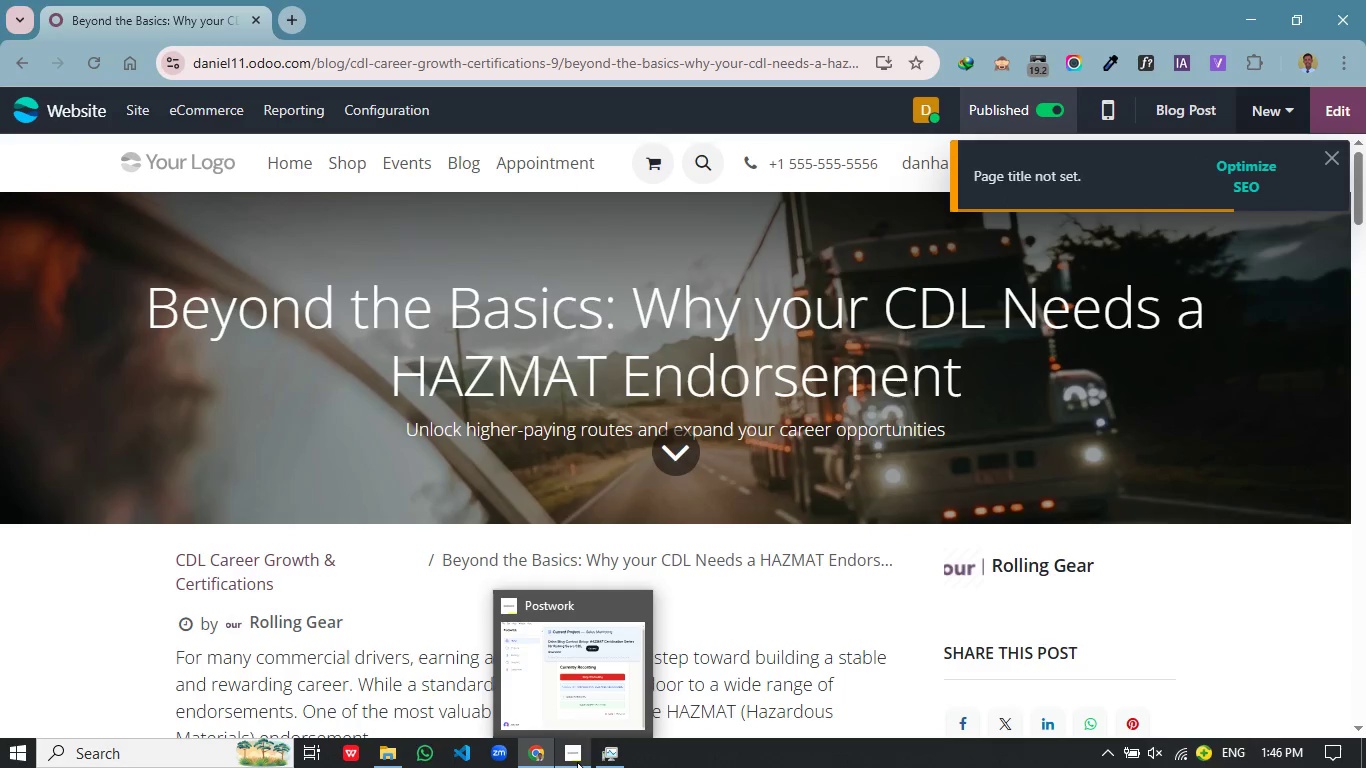 
left_click([577, 762])